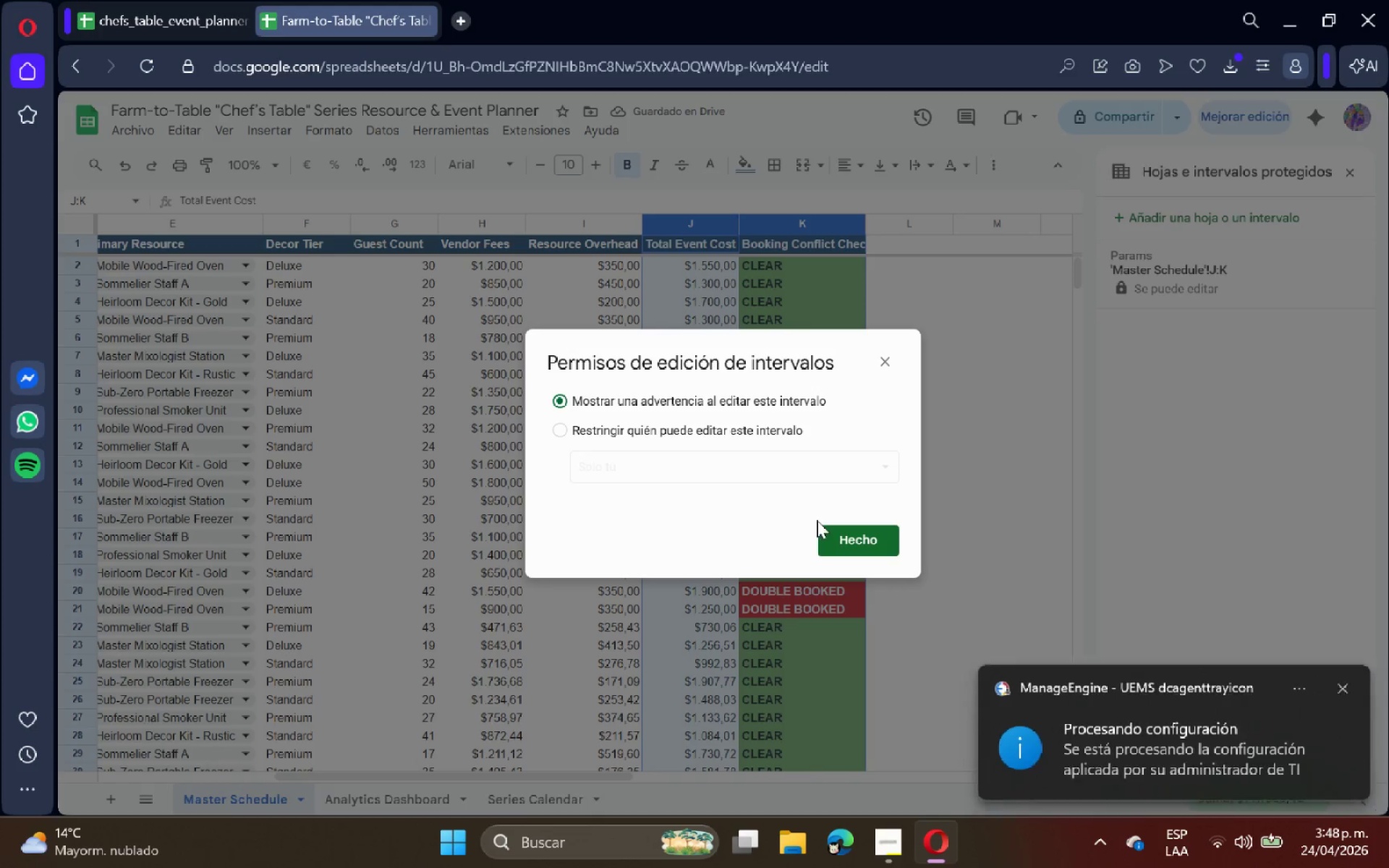 
left_click([822, 529])
 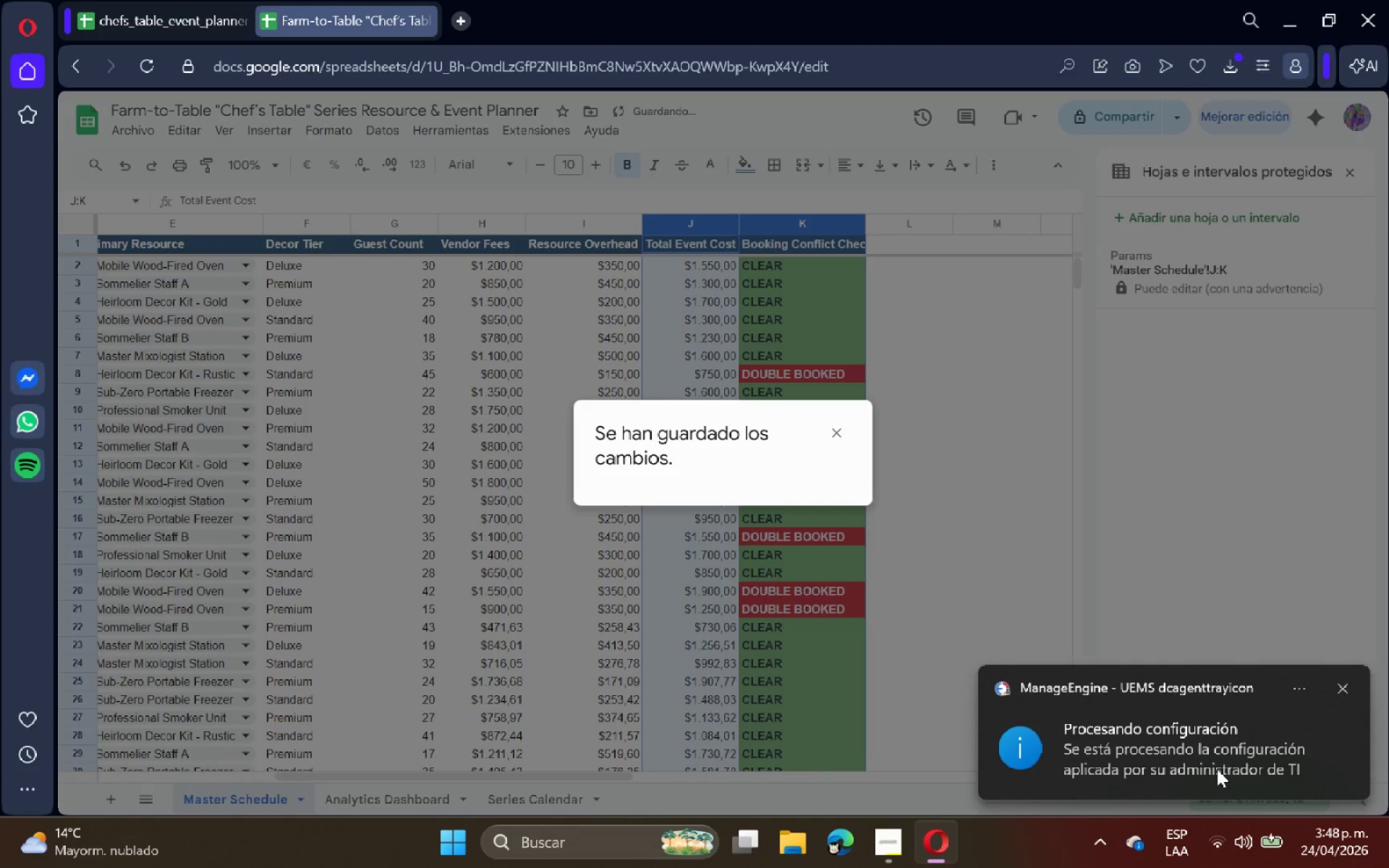 
left_click_drag(start_coordinate=[1146, 747], to_coordinate=[1388, 735])
 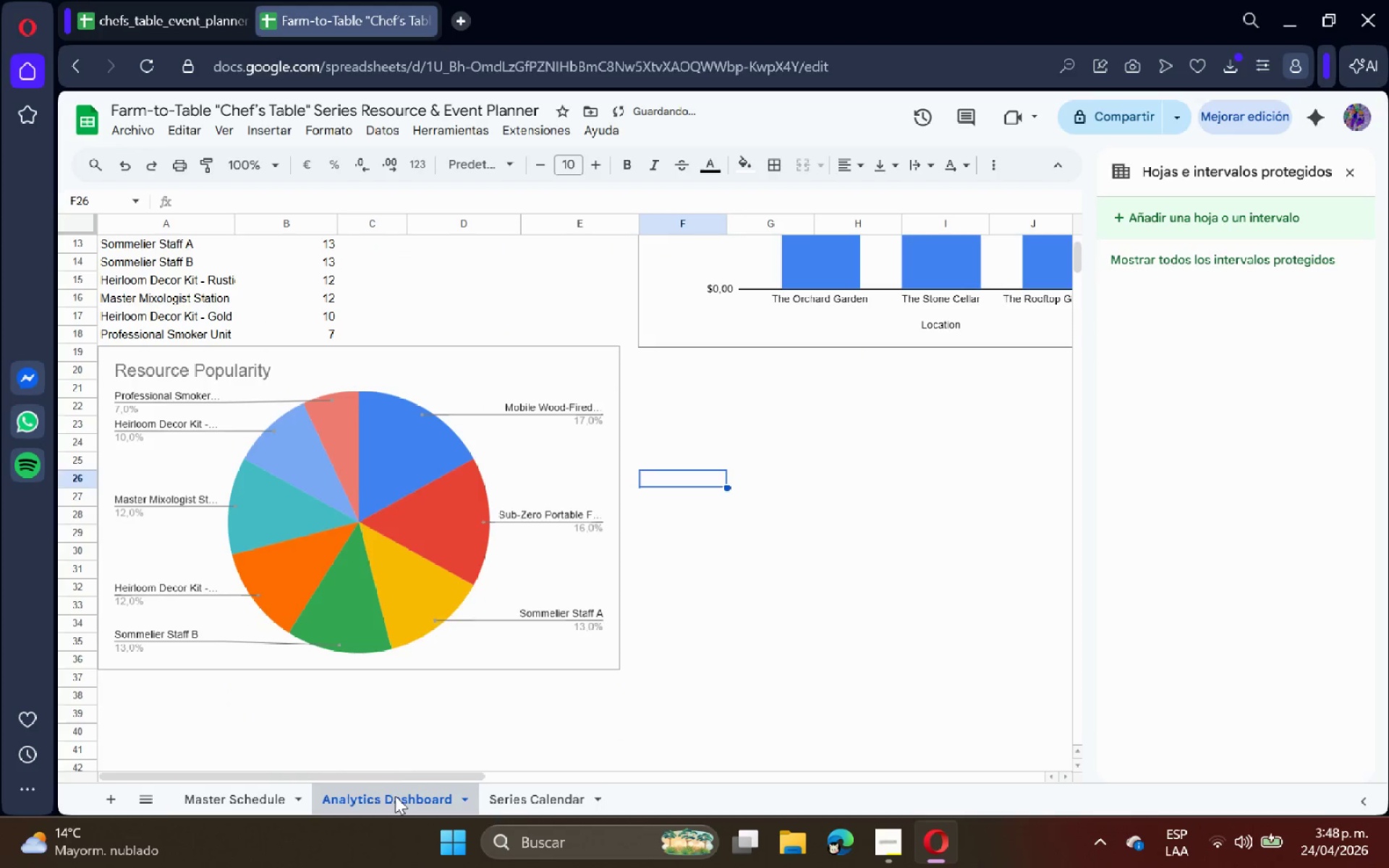 
scroll: coordinate [391, 472], scroll_direction: up, amount: 7.0
 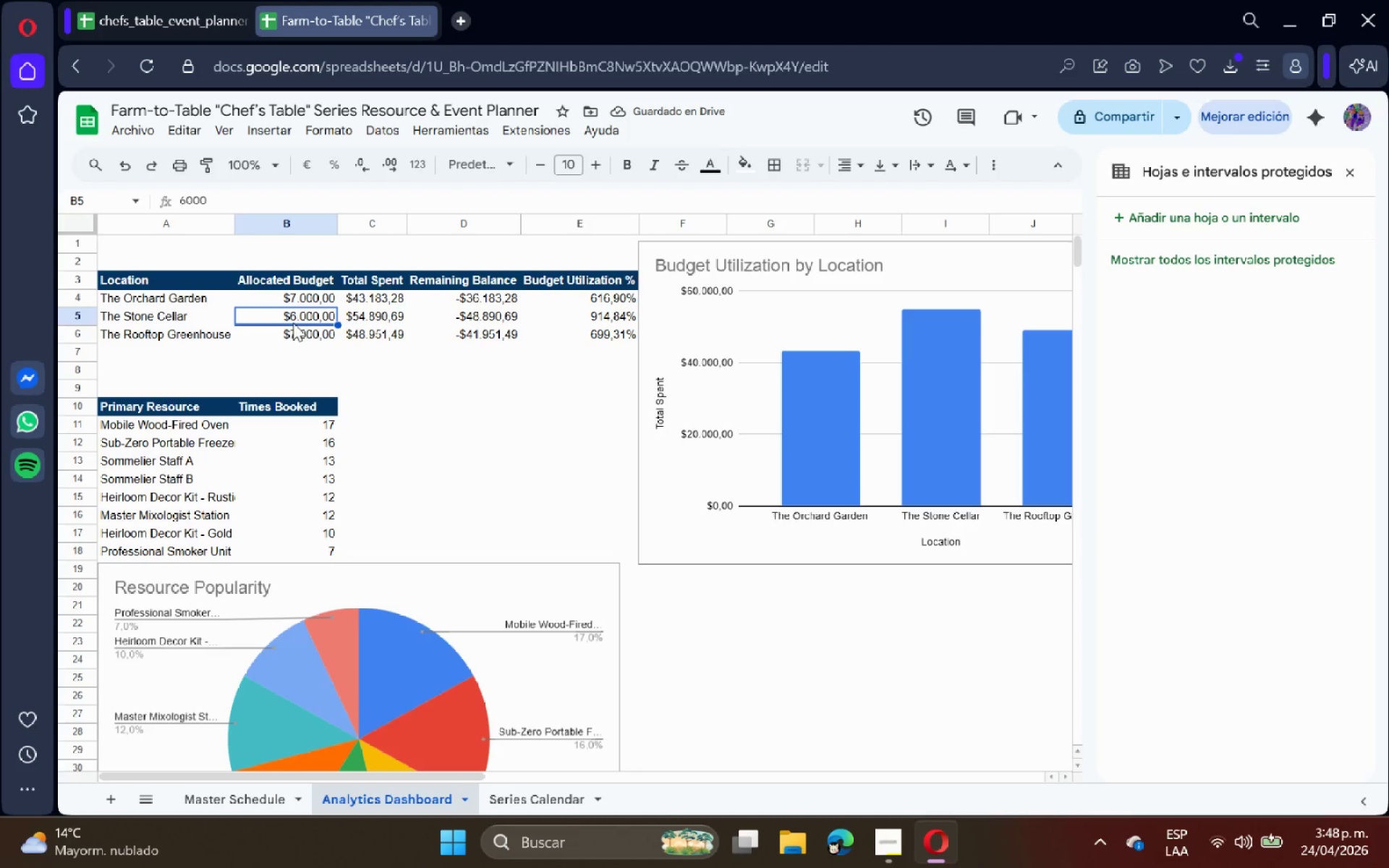 
double_click([396, 289])
 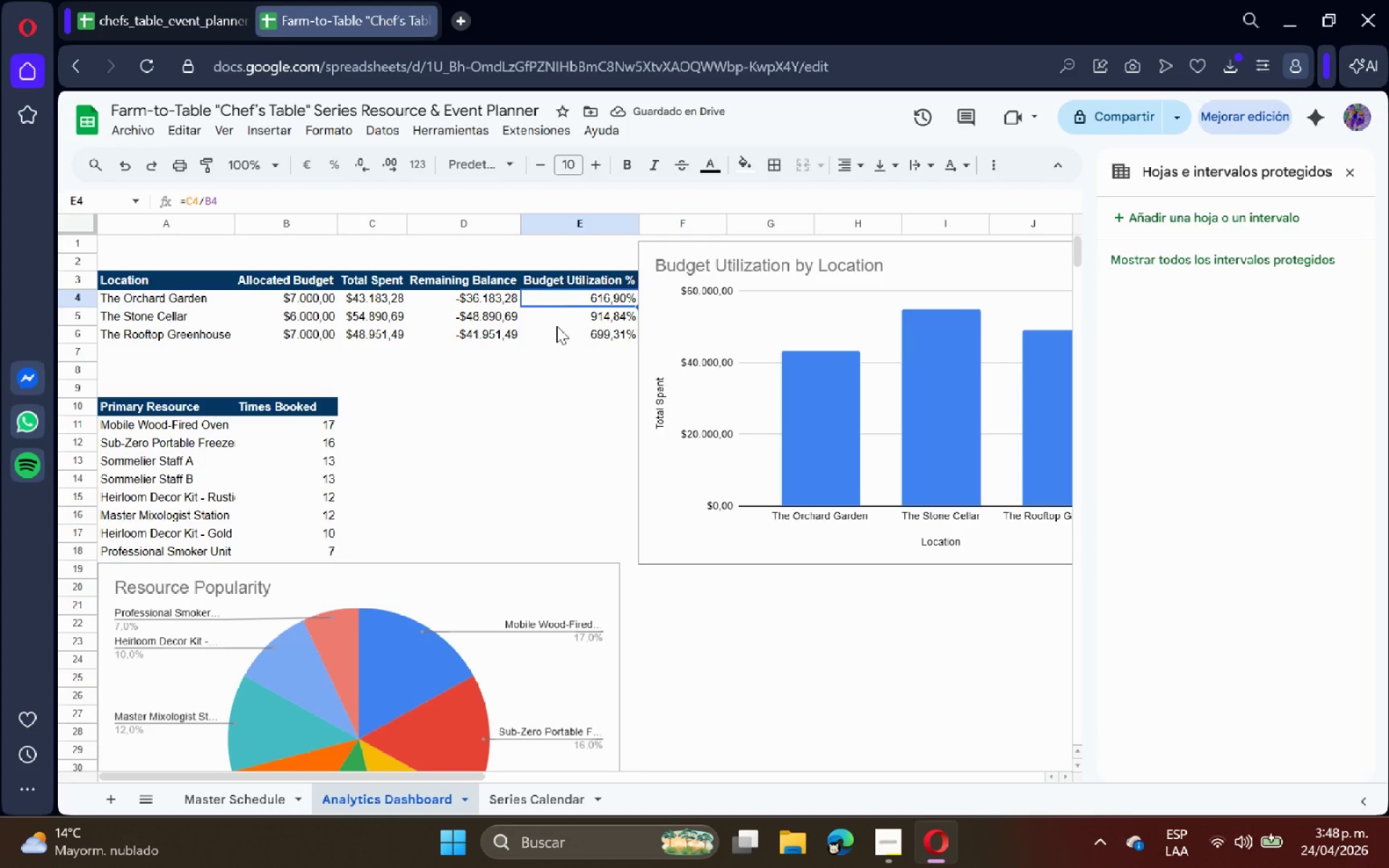 
triple_click([558, 330])
 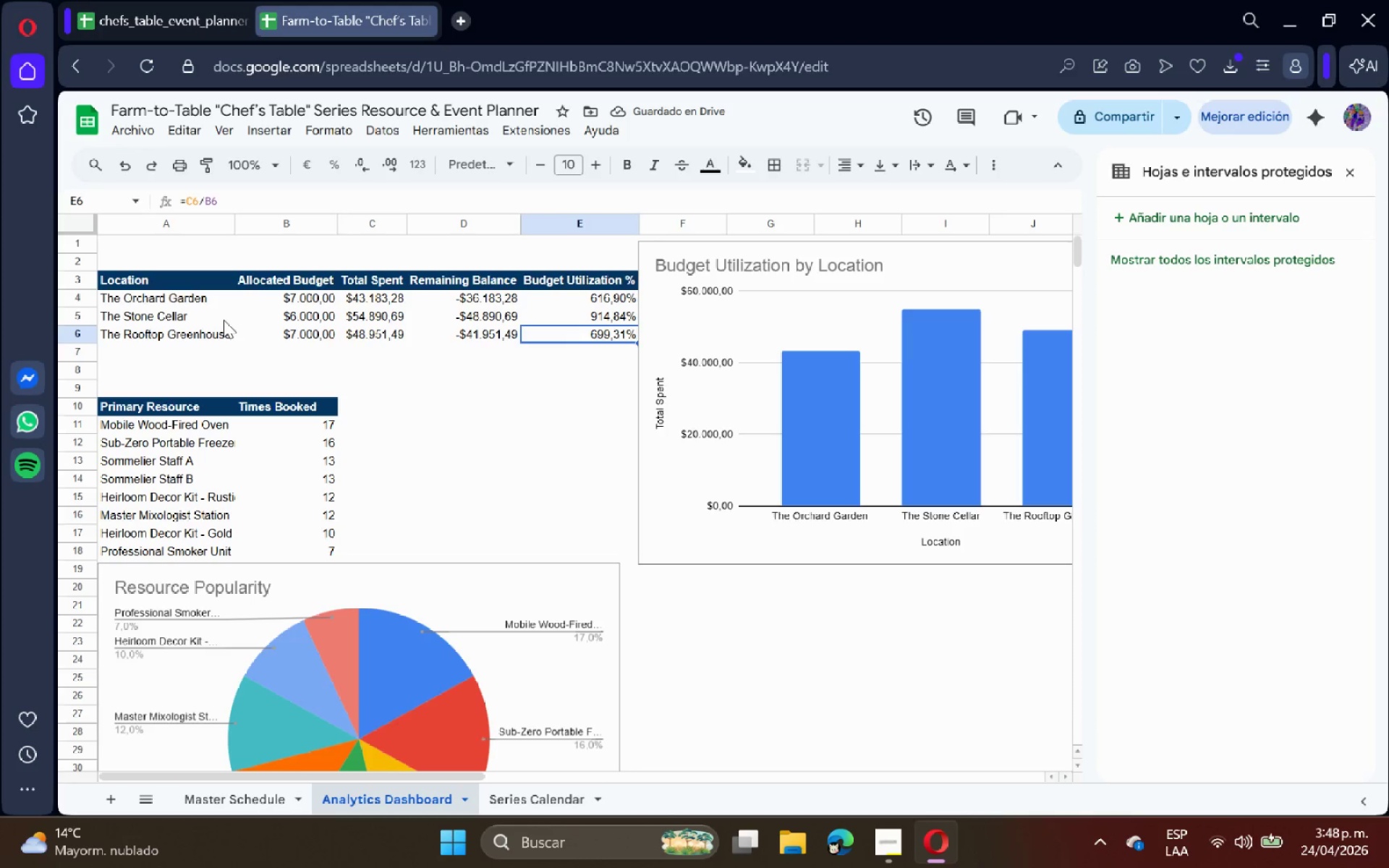 
triple_click([223, 320])
 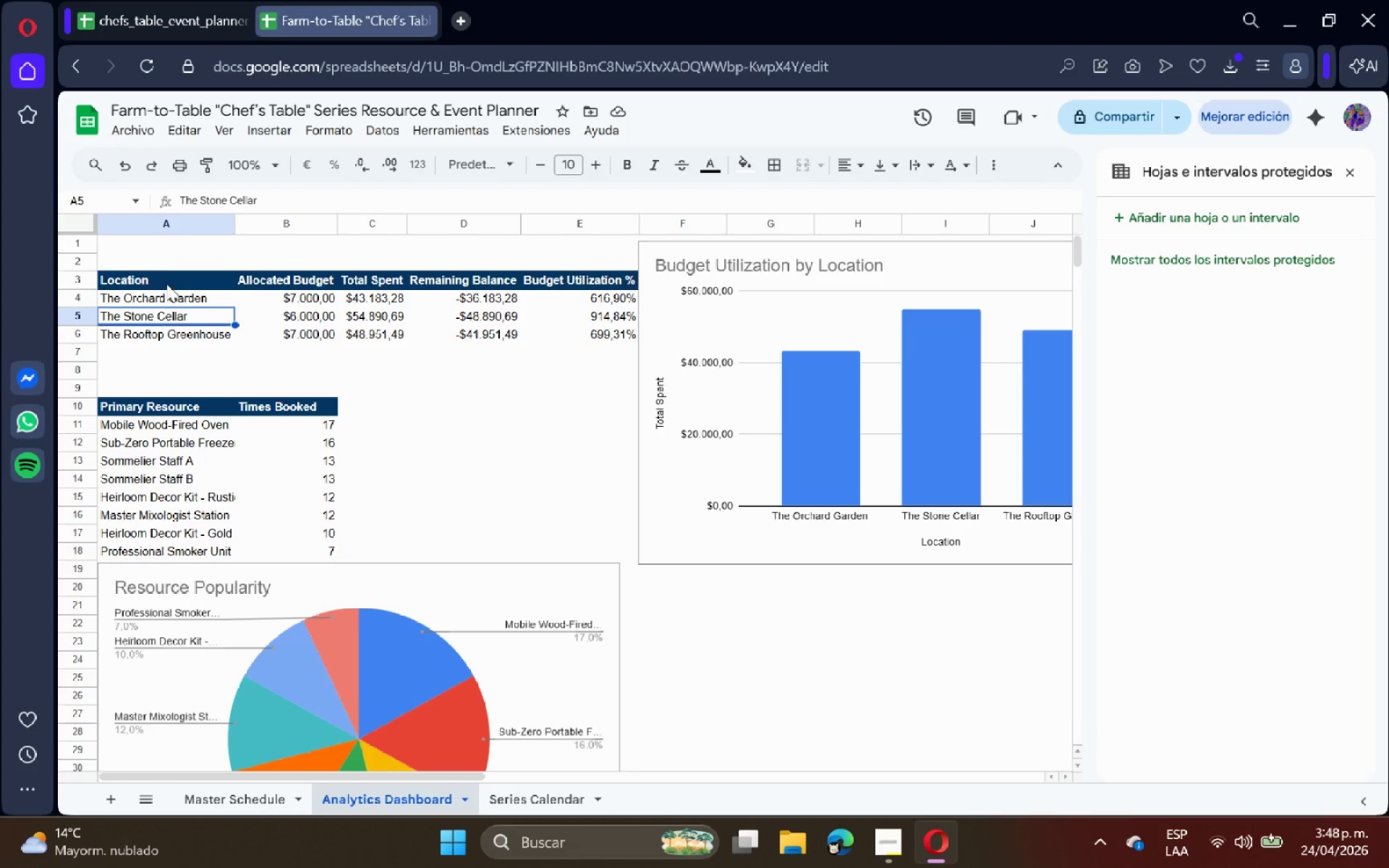 
left_click_drag(start_coordinate=[166, 279], to_coordinate=[589, 341])
 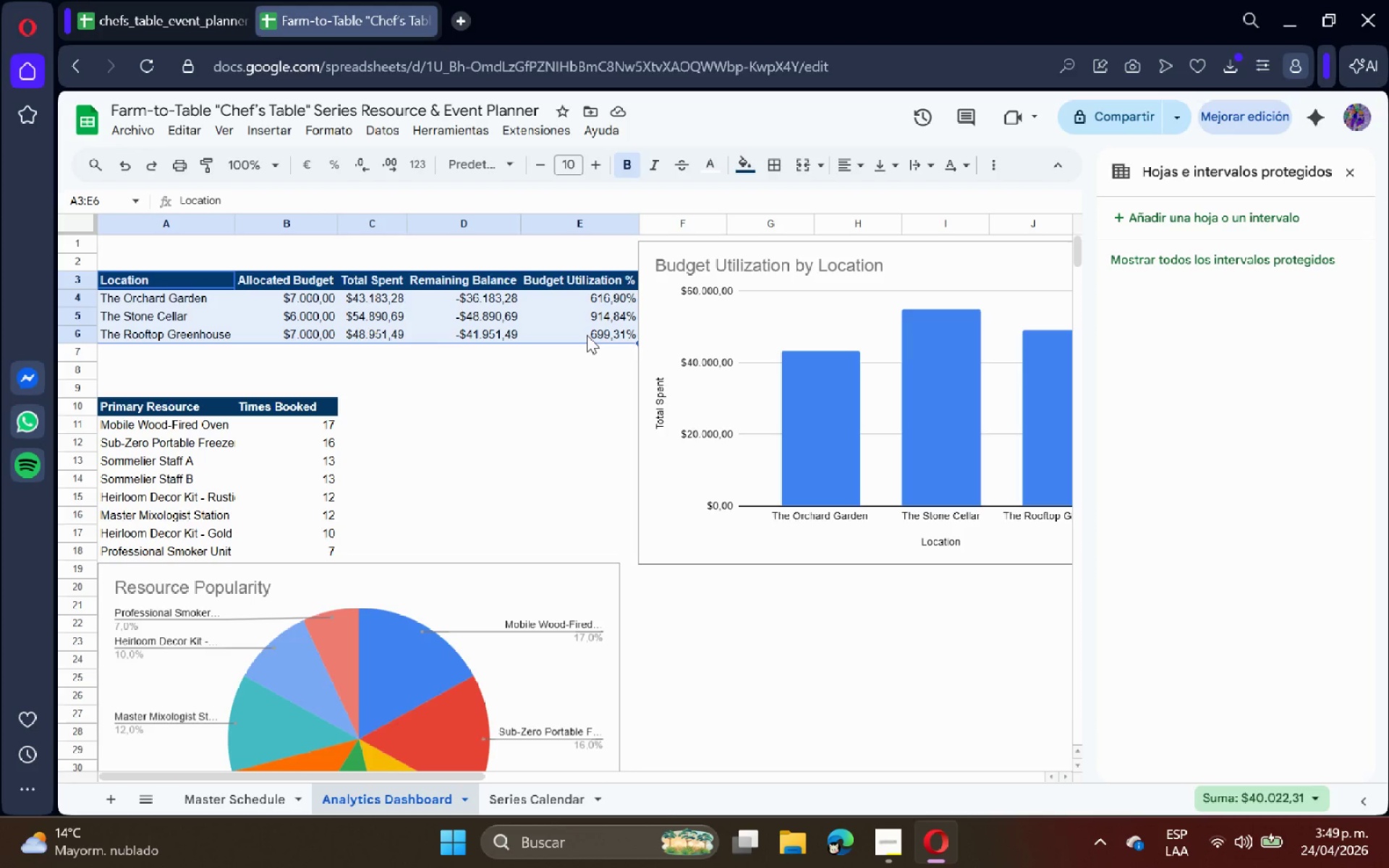 
right_click([587, 335])
 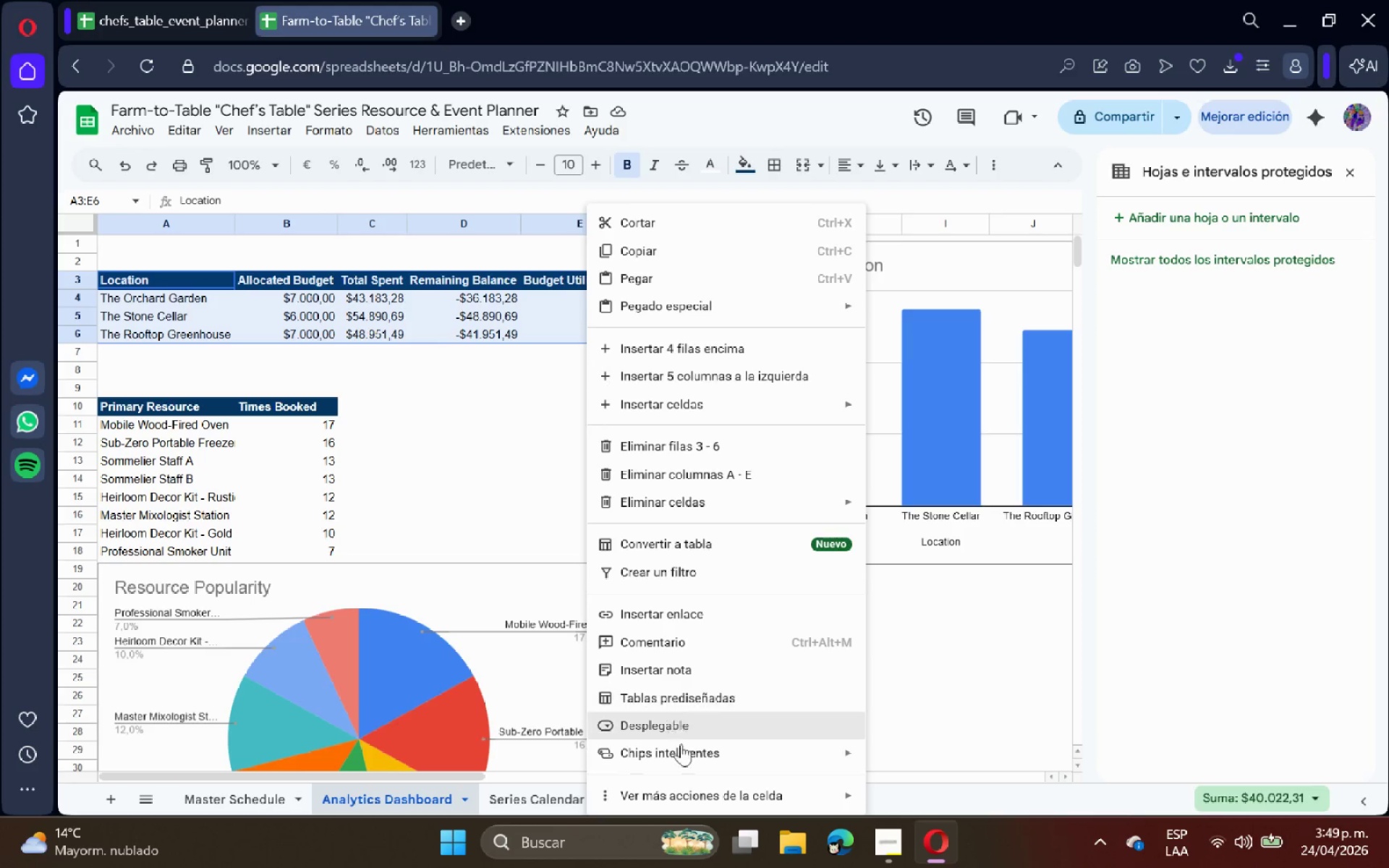 
left_click([697, 791])
 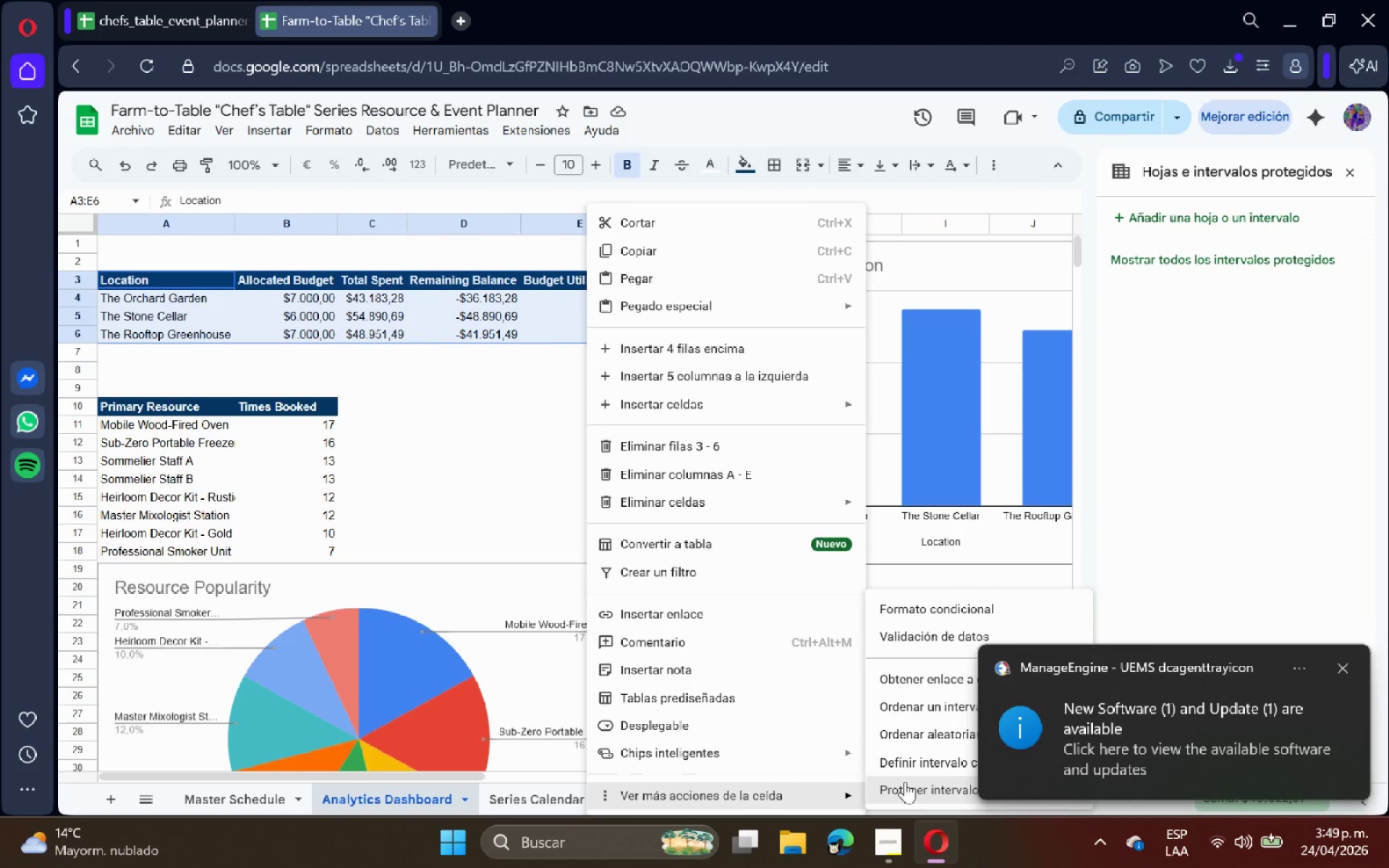 
left_click_drag(start_coordinate=[1091, 733], to_coordinate=[1348, 731])
 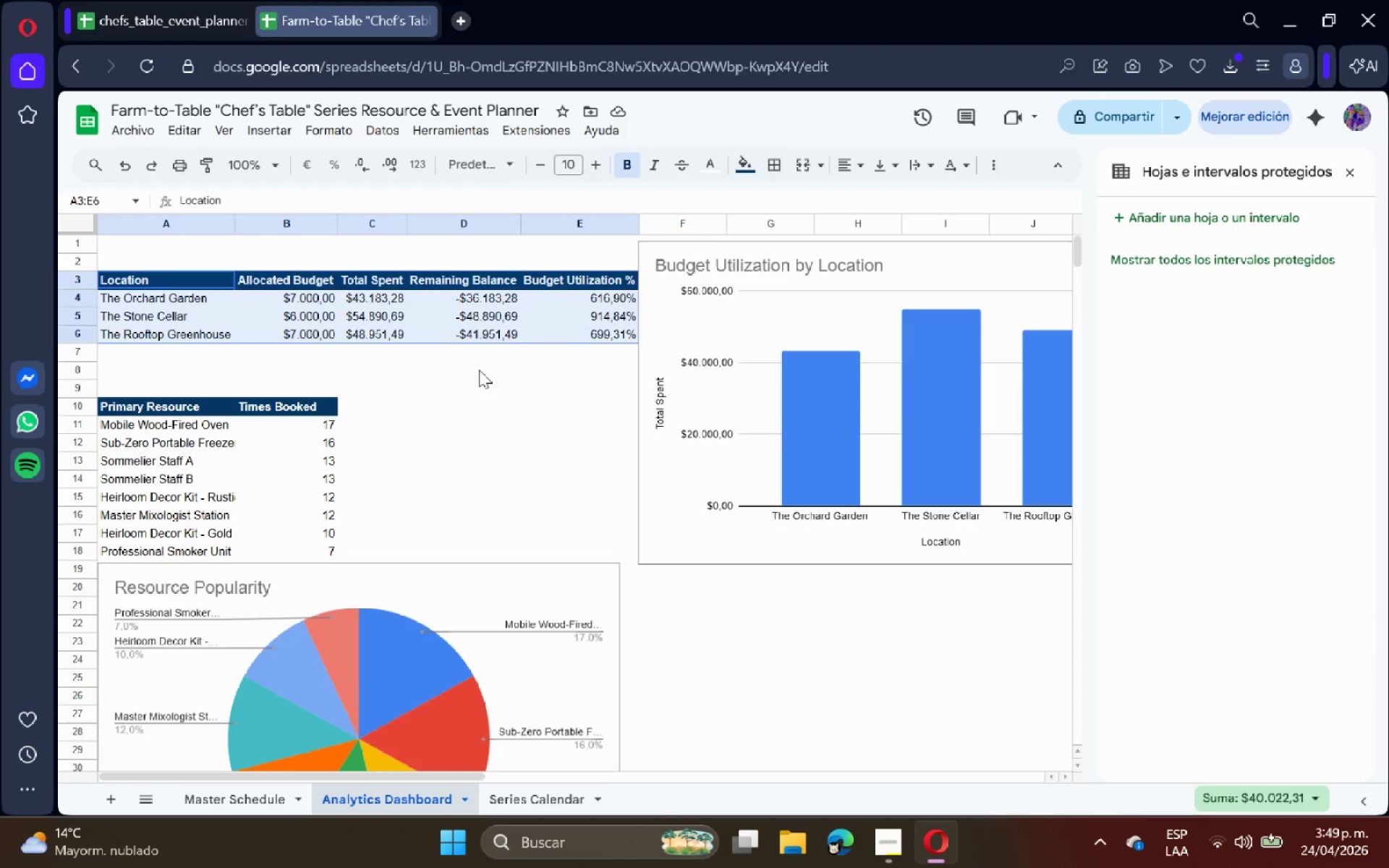 
left_click([477, 370])
 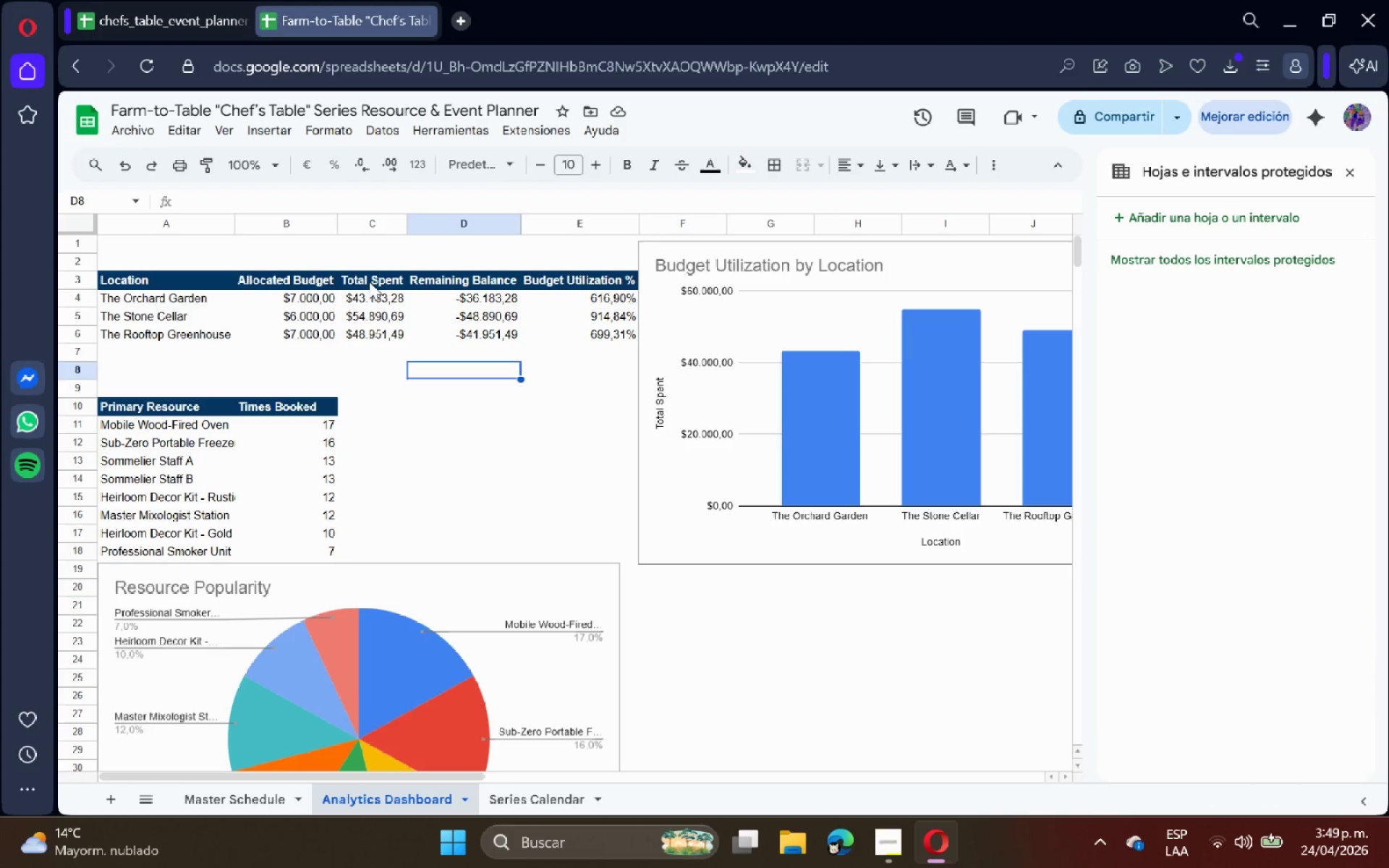 
left_click_drag(start_coordinate=[369, 278], to_coordinate=[584, 339])
 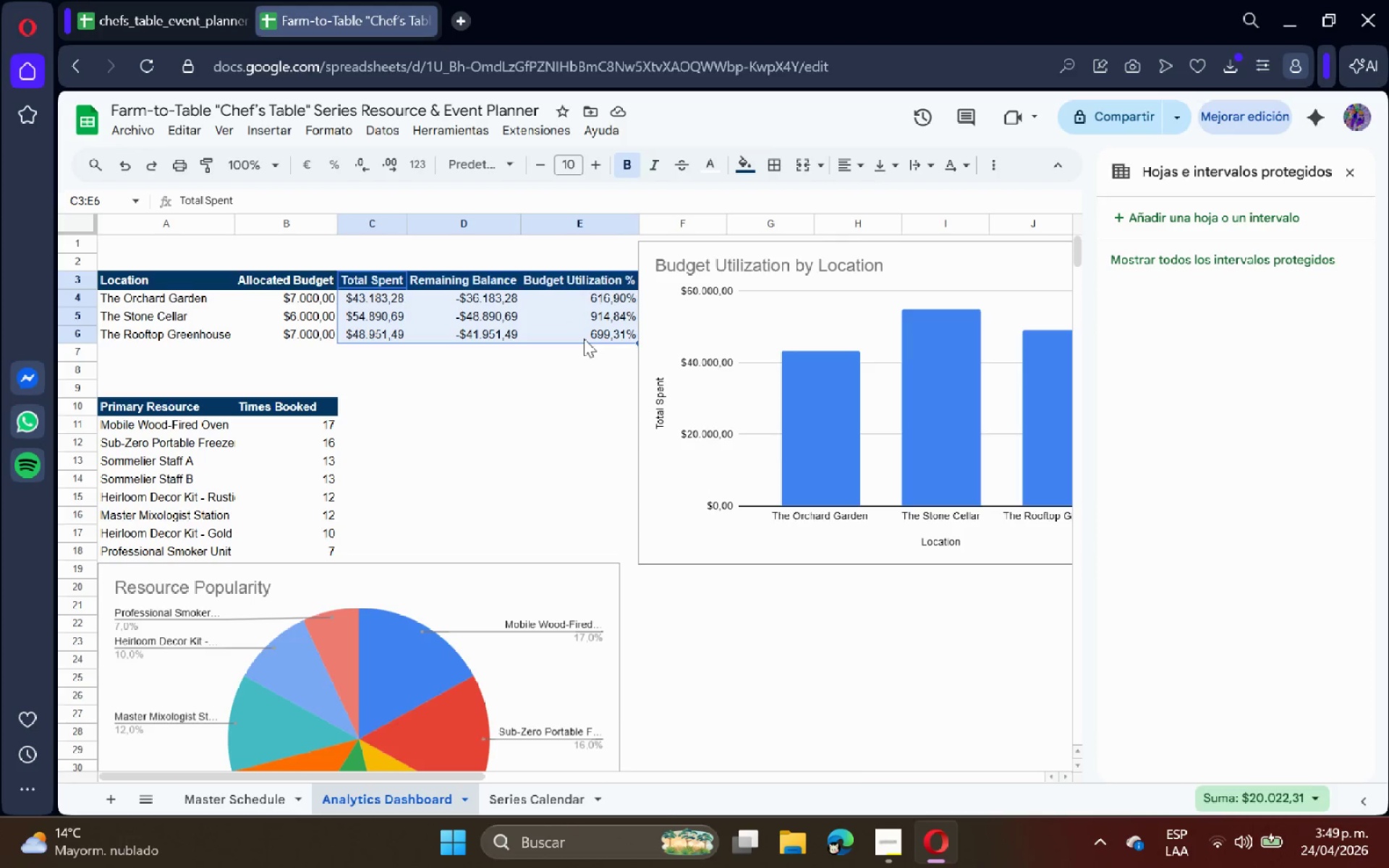 
right_click([584, 339])
 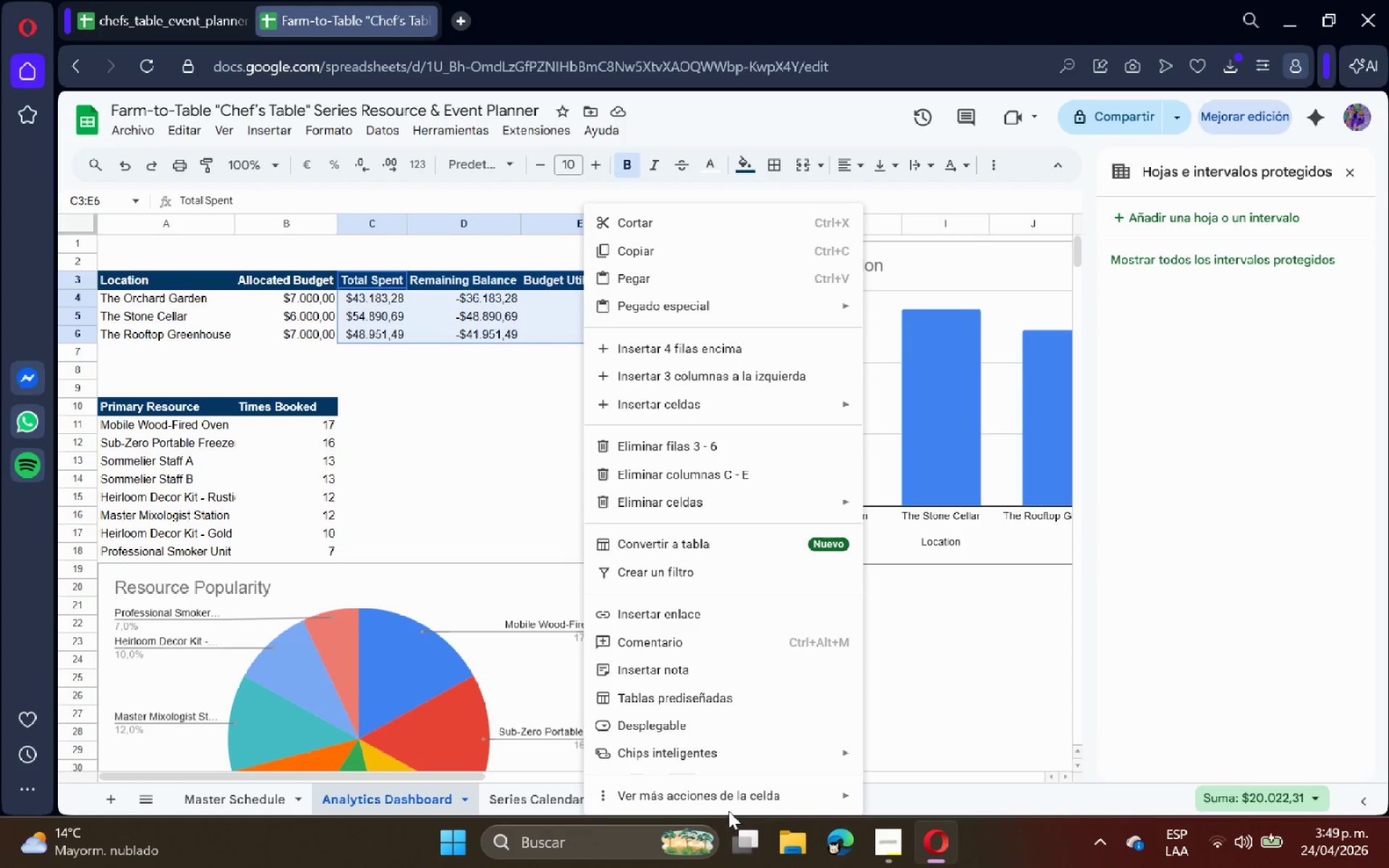 
double_click([734, 802])
 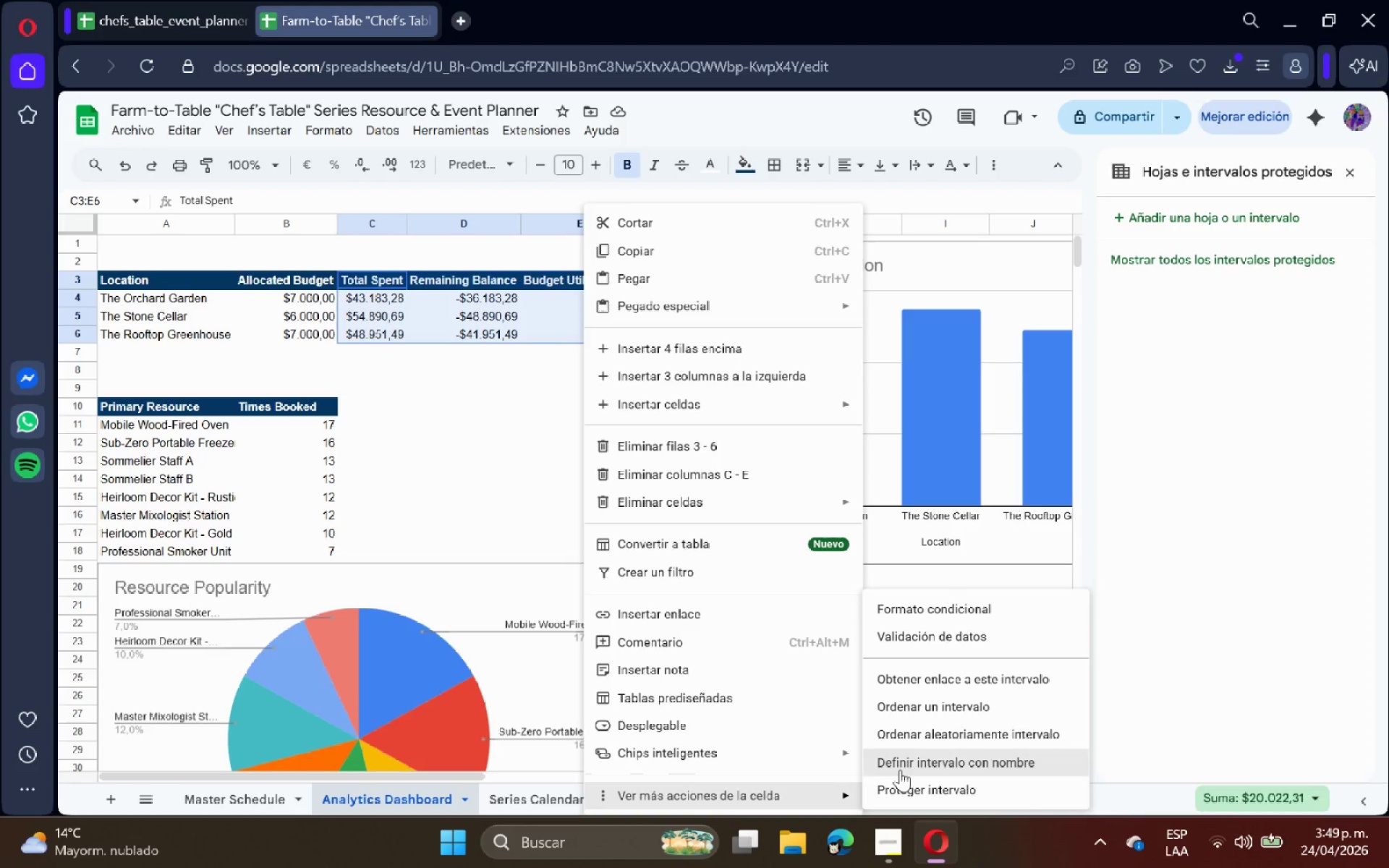 
left_click([903, 782])
 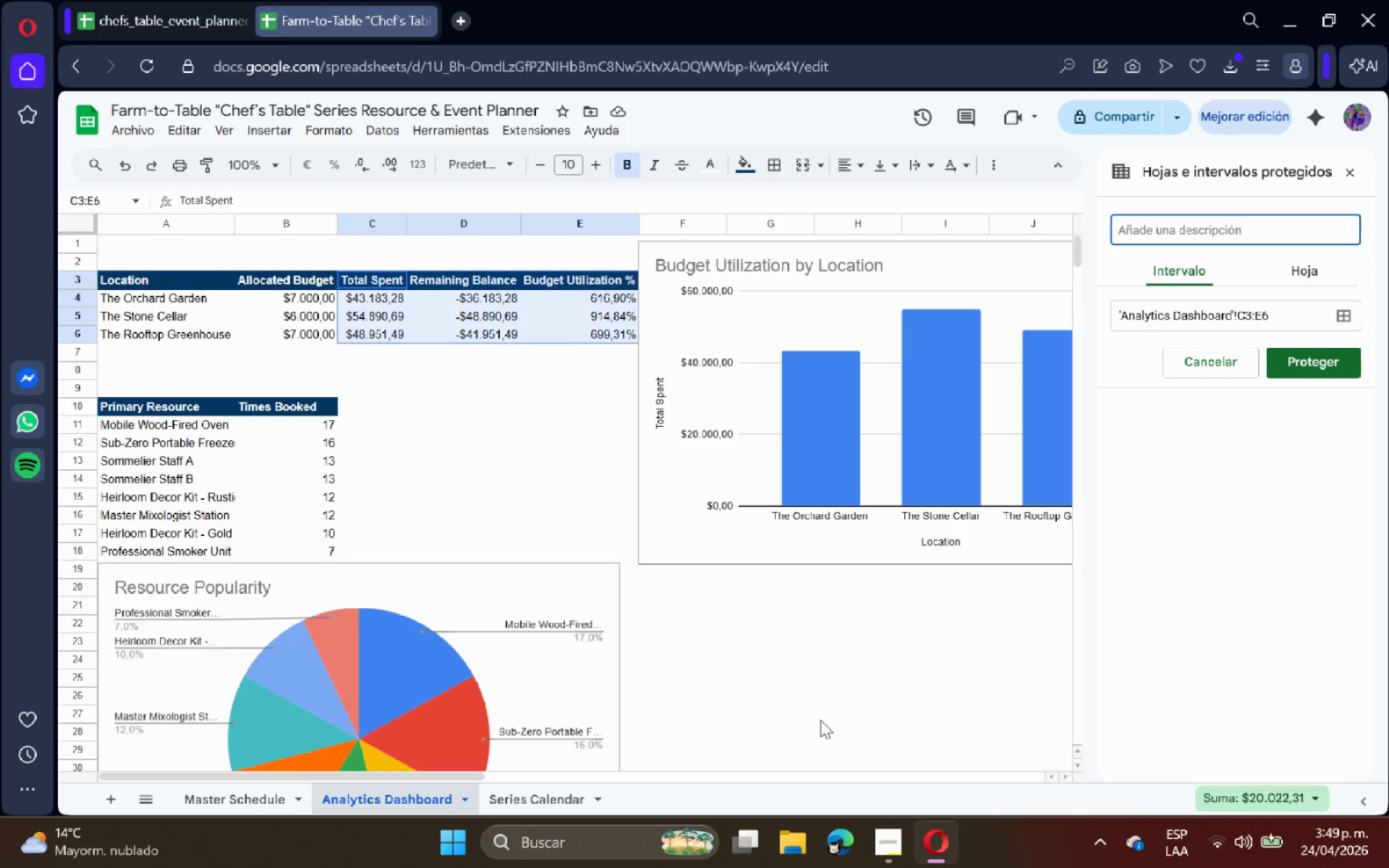 
type(Params)
 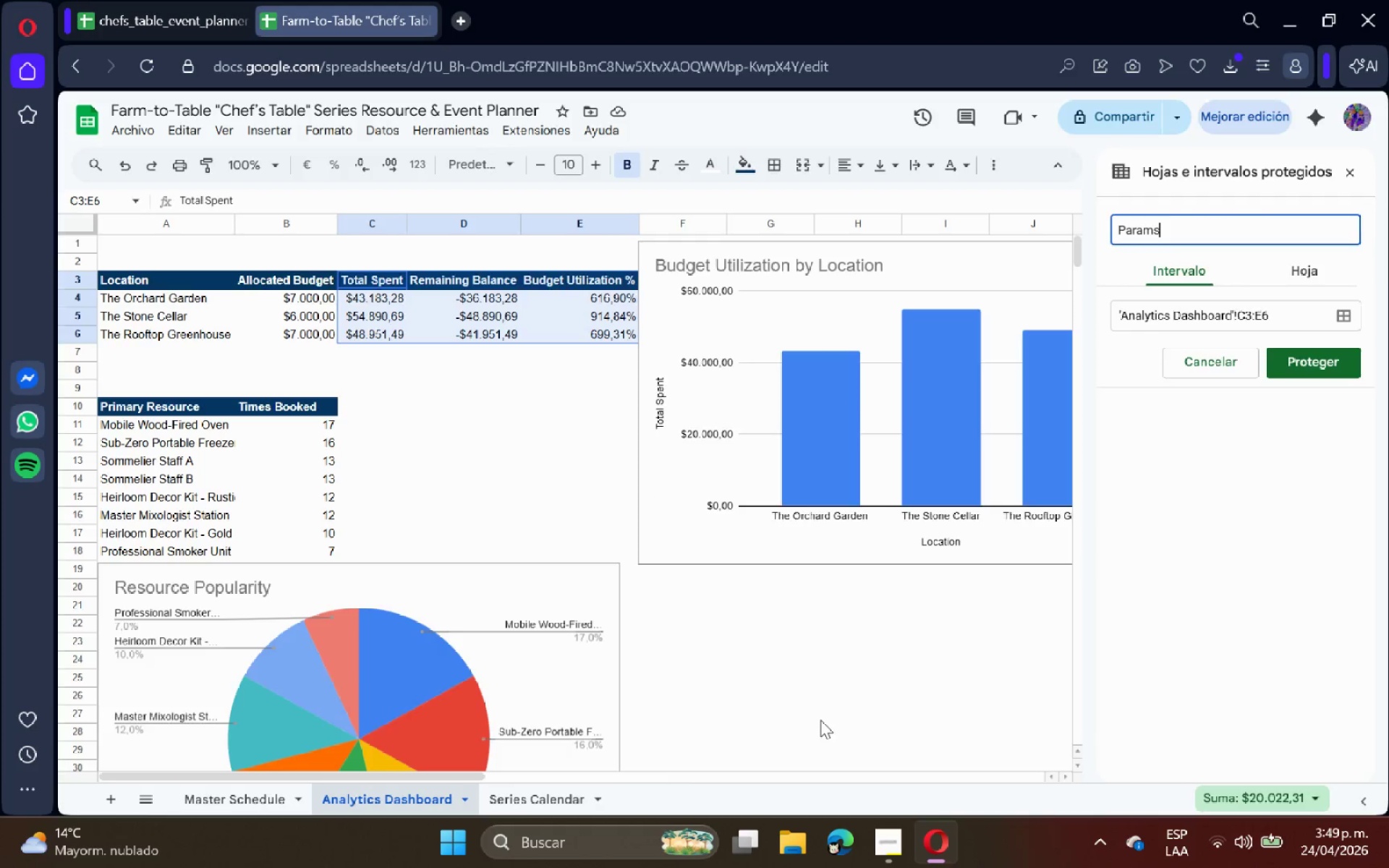 
key(Enter)
 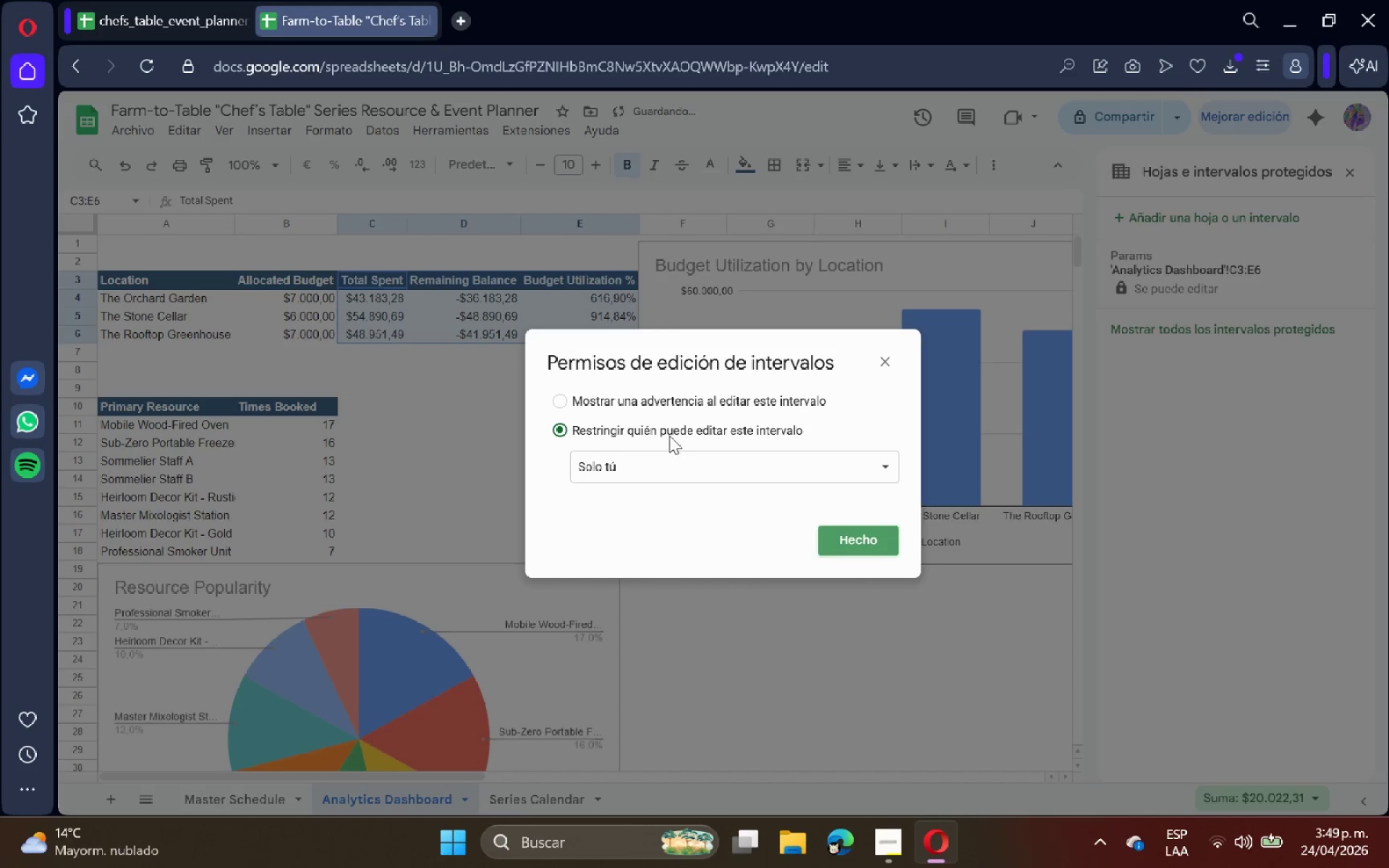 
left_click([708, 393])
 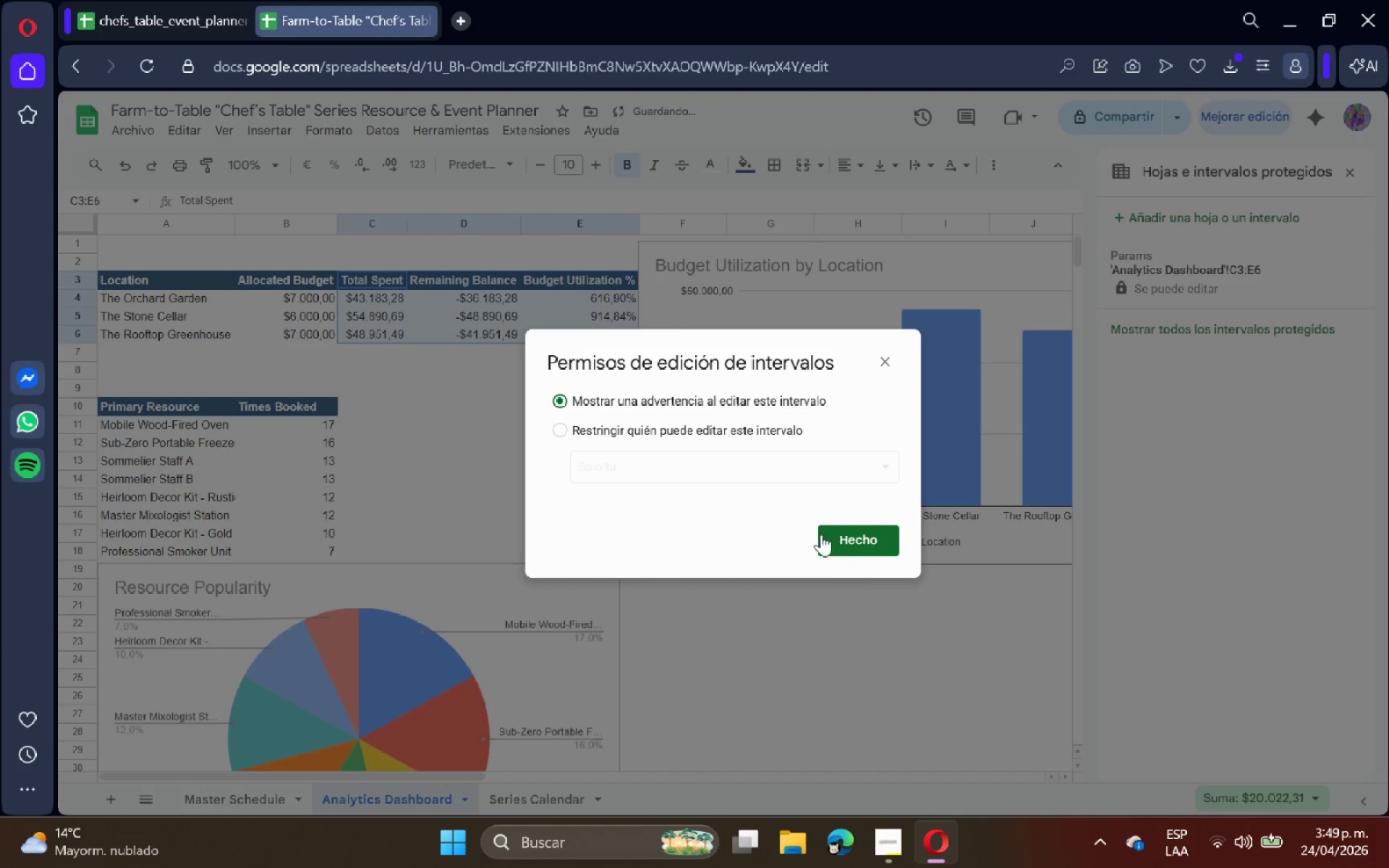 
left_click([844, 541])
 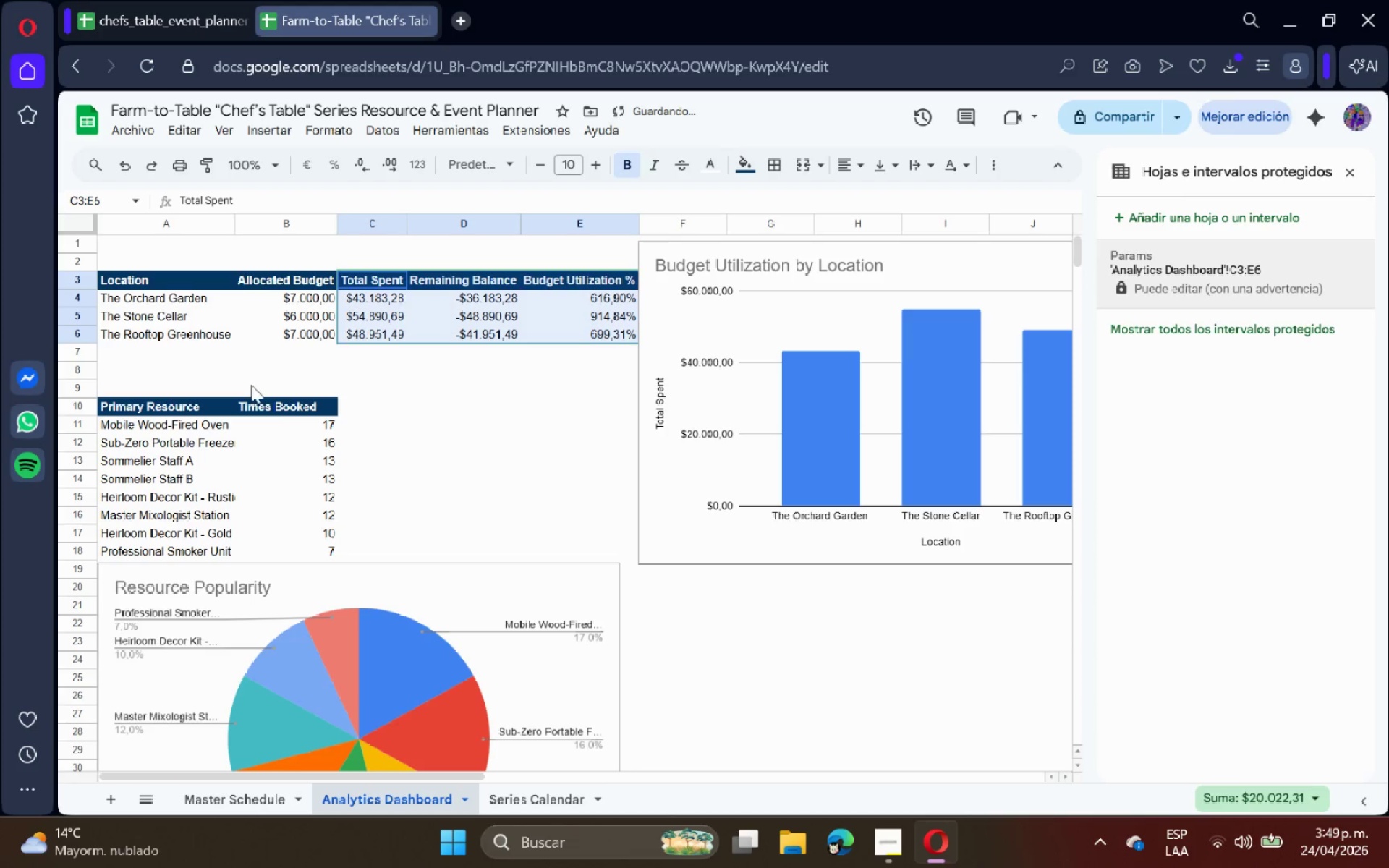 
left_click([208, 422])
 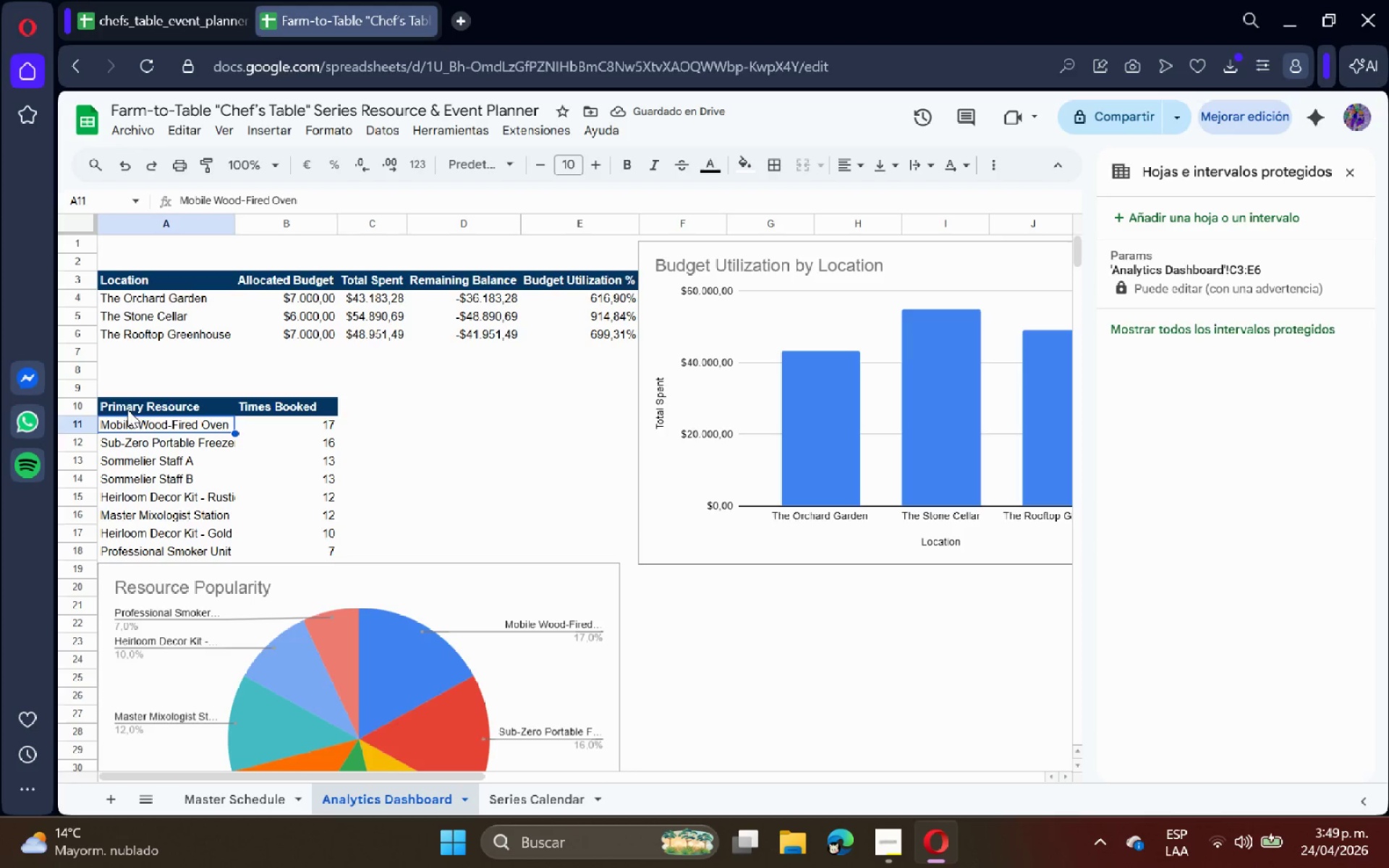 
left_click([145, 404])
 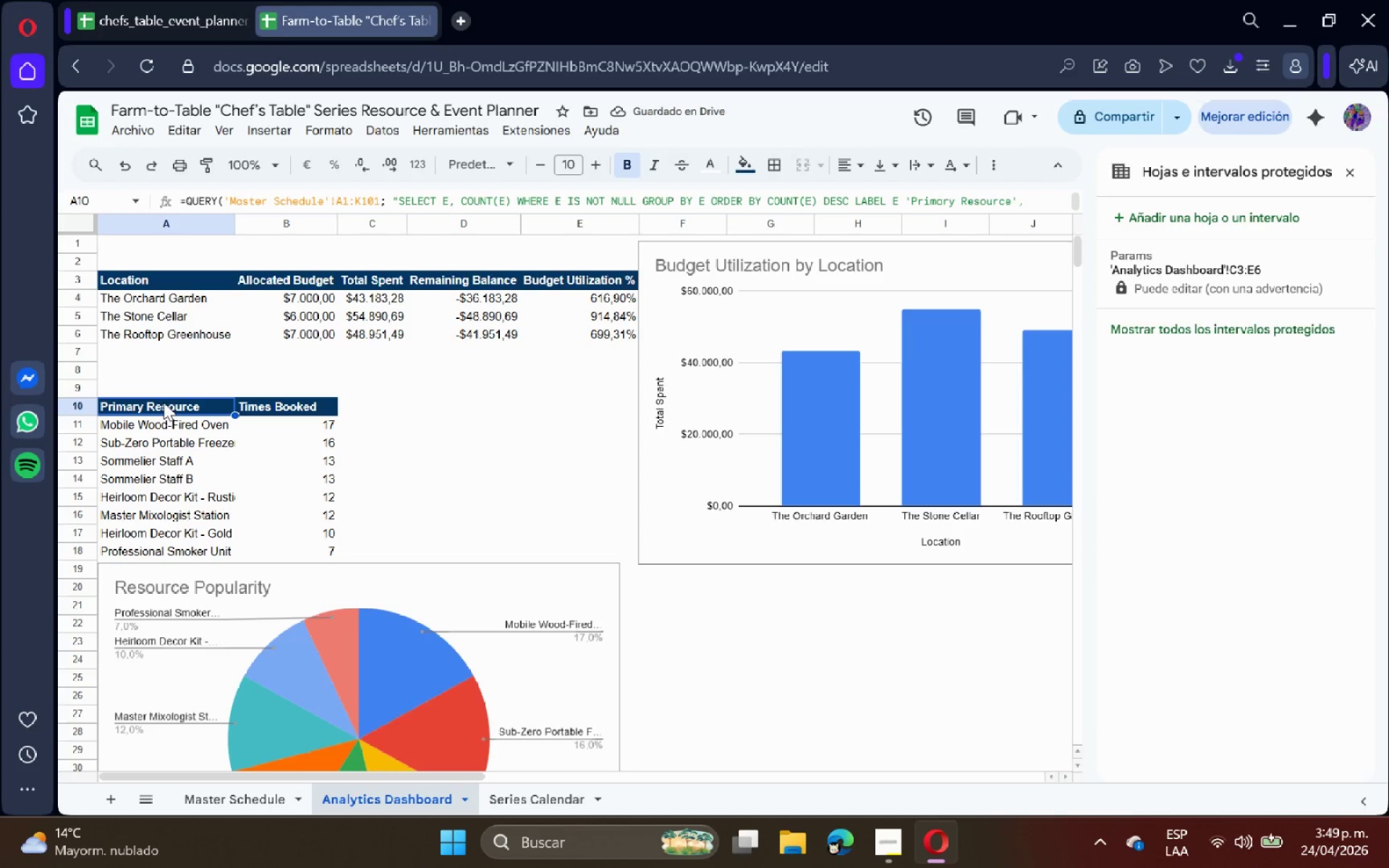 
right_click([163, 402])
 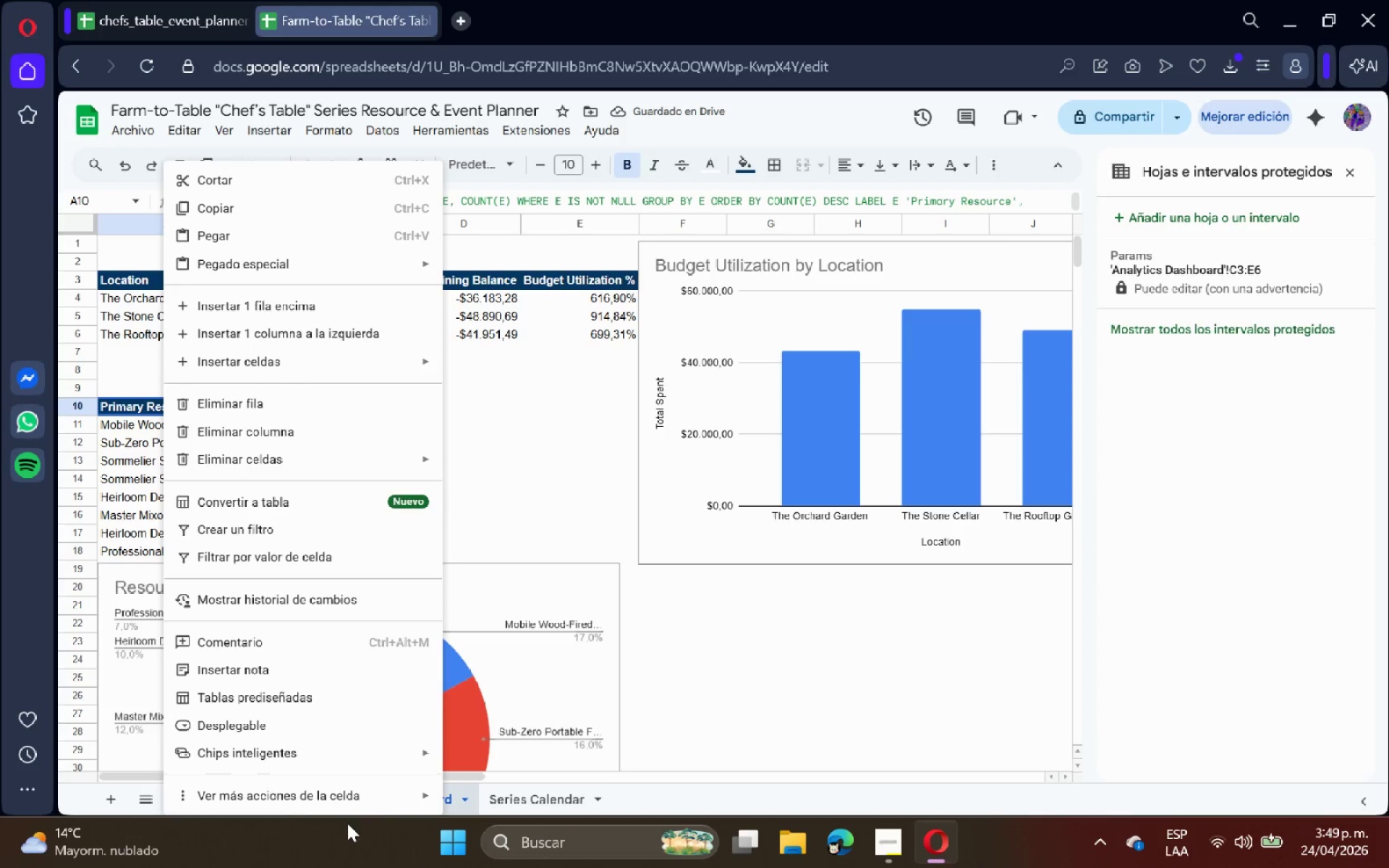 
left_click([363, 797])
 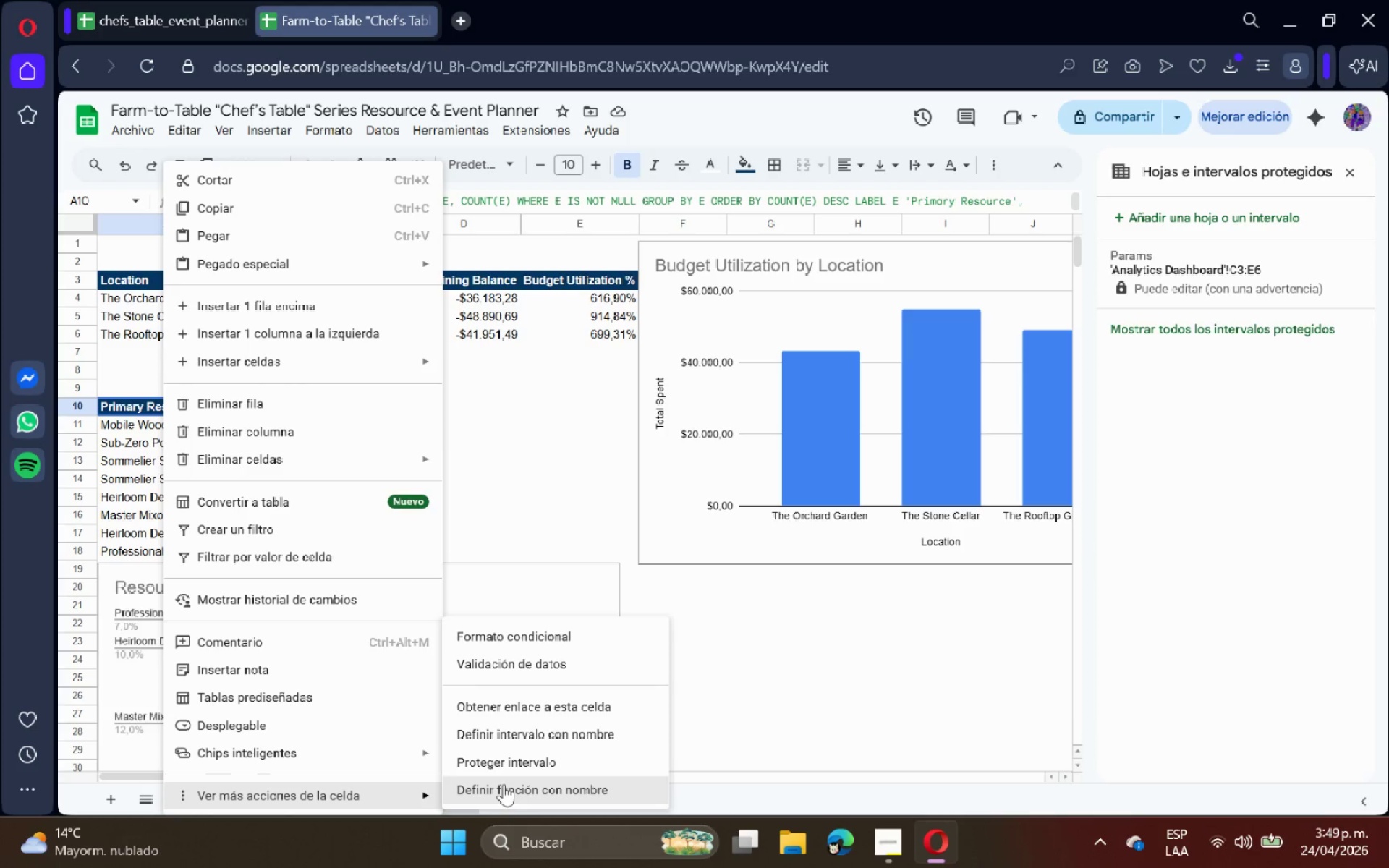 
left_click([513, 768])
 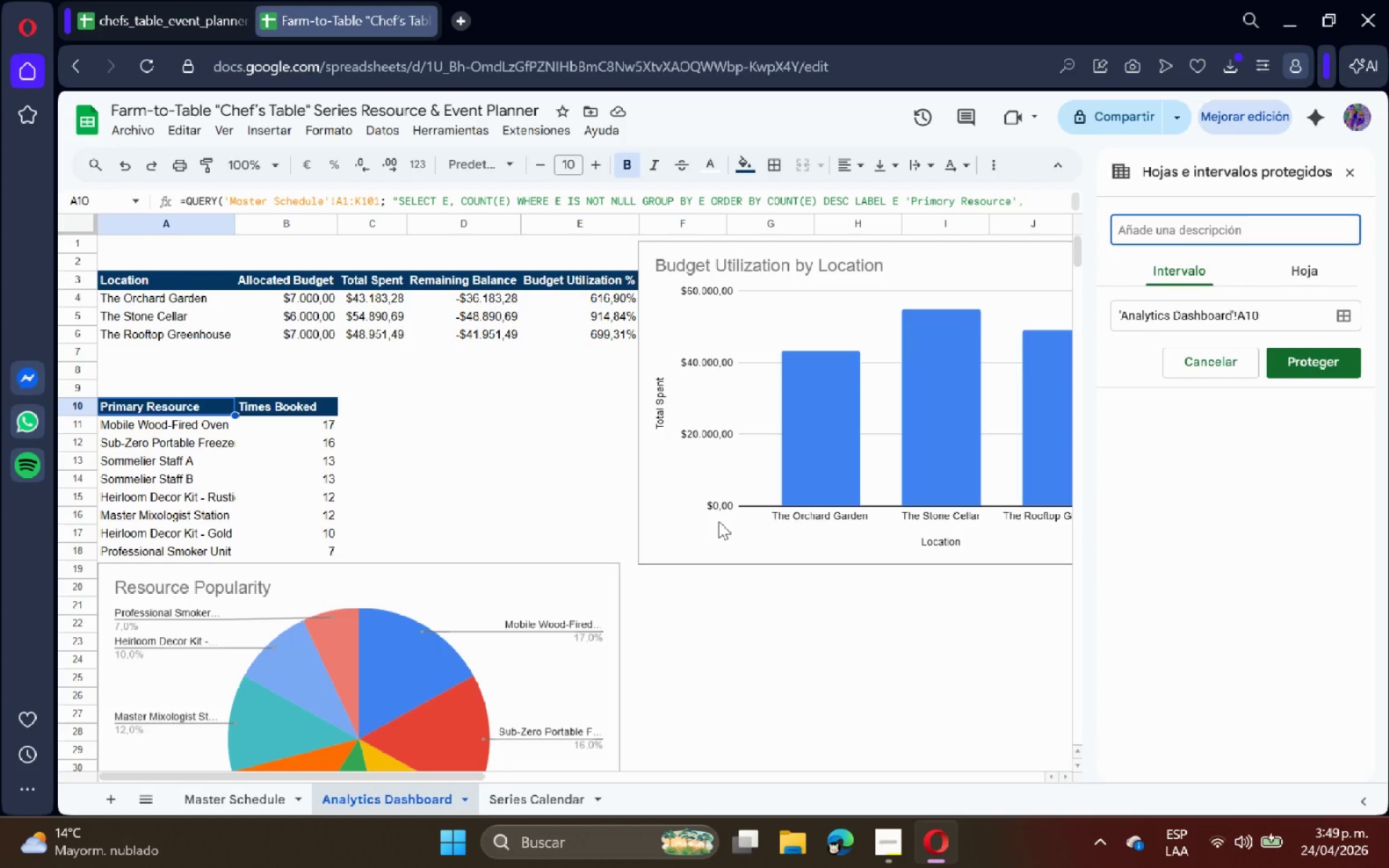 
type(Params)
 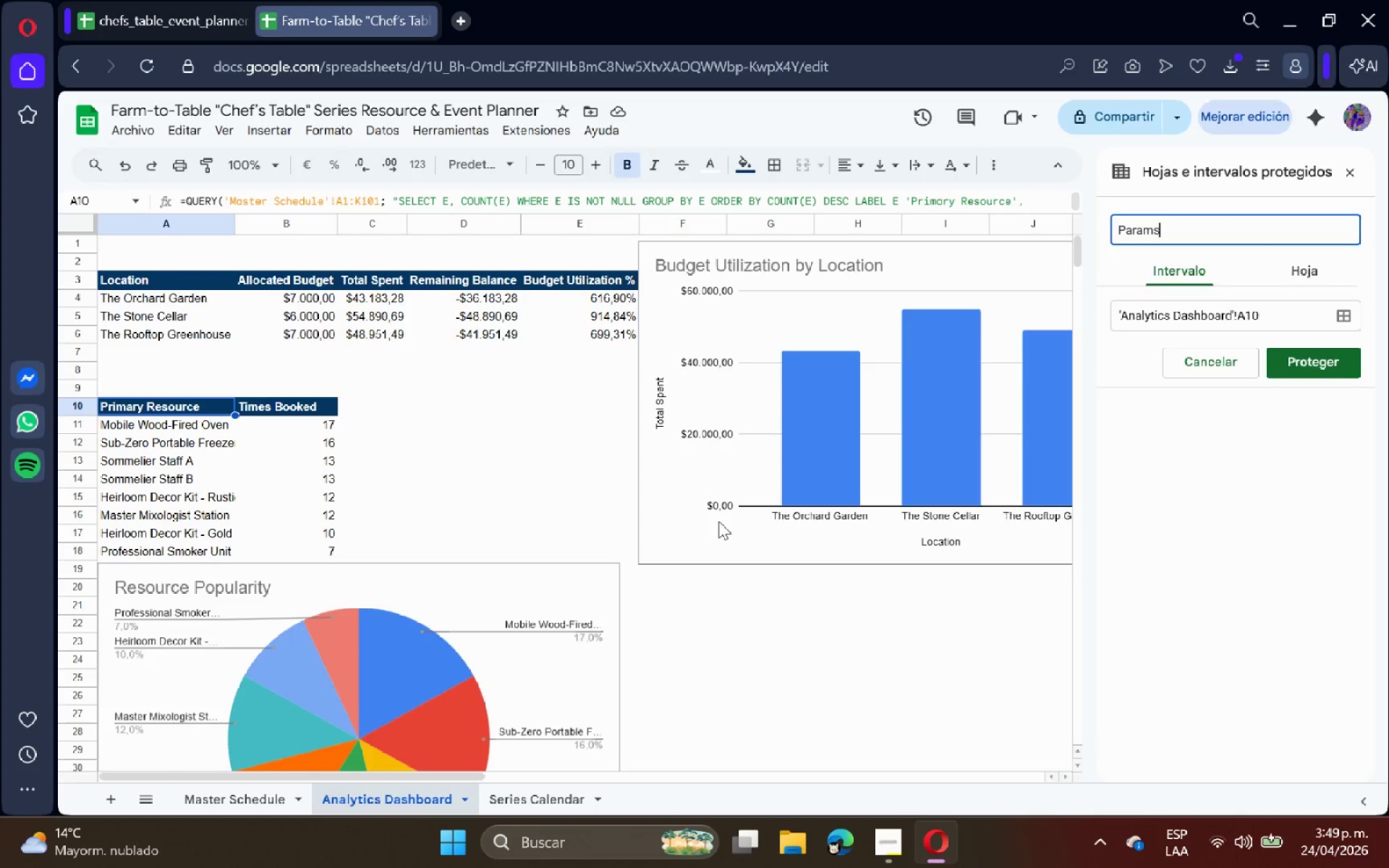 
key(Enter)
 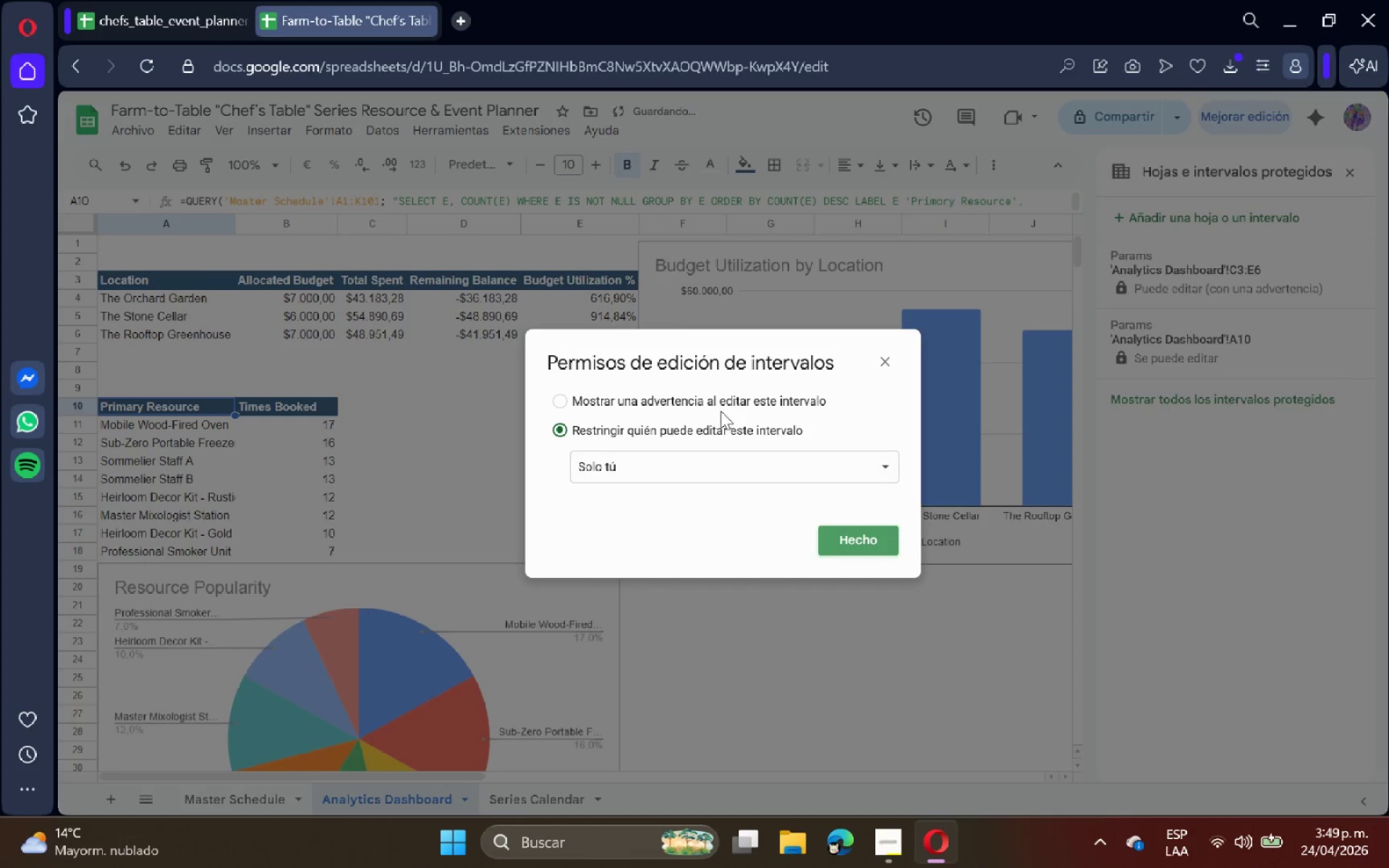 
left_click([719, 400])
 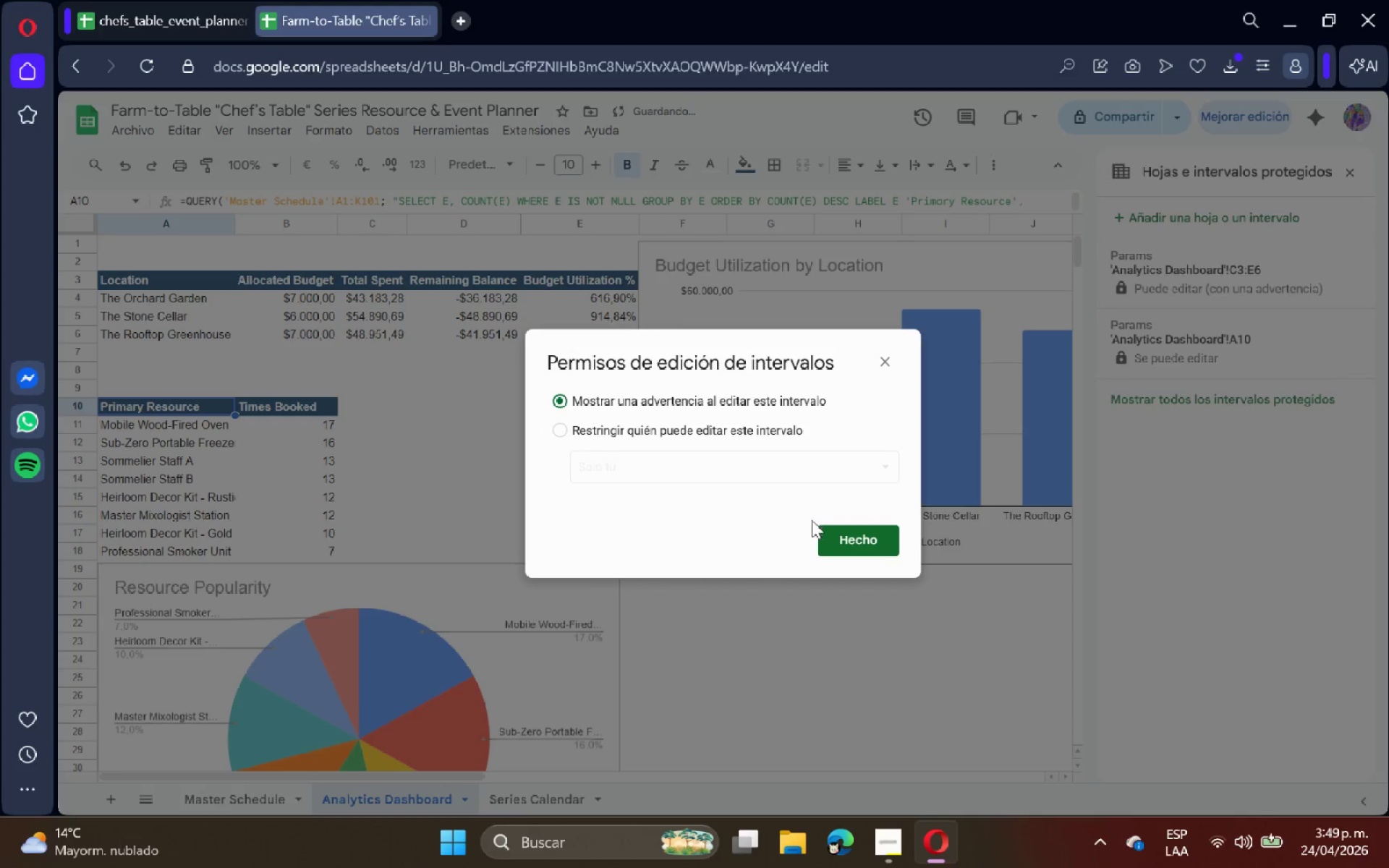 
left_click([819, 529])
 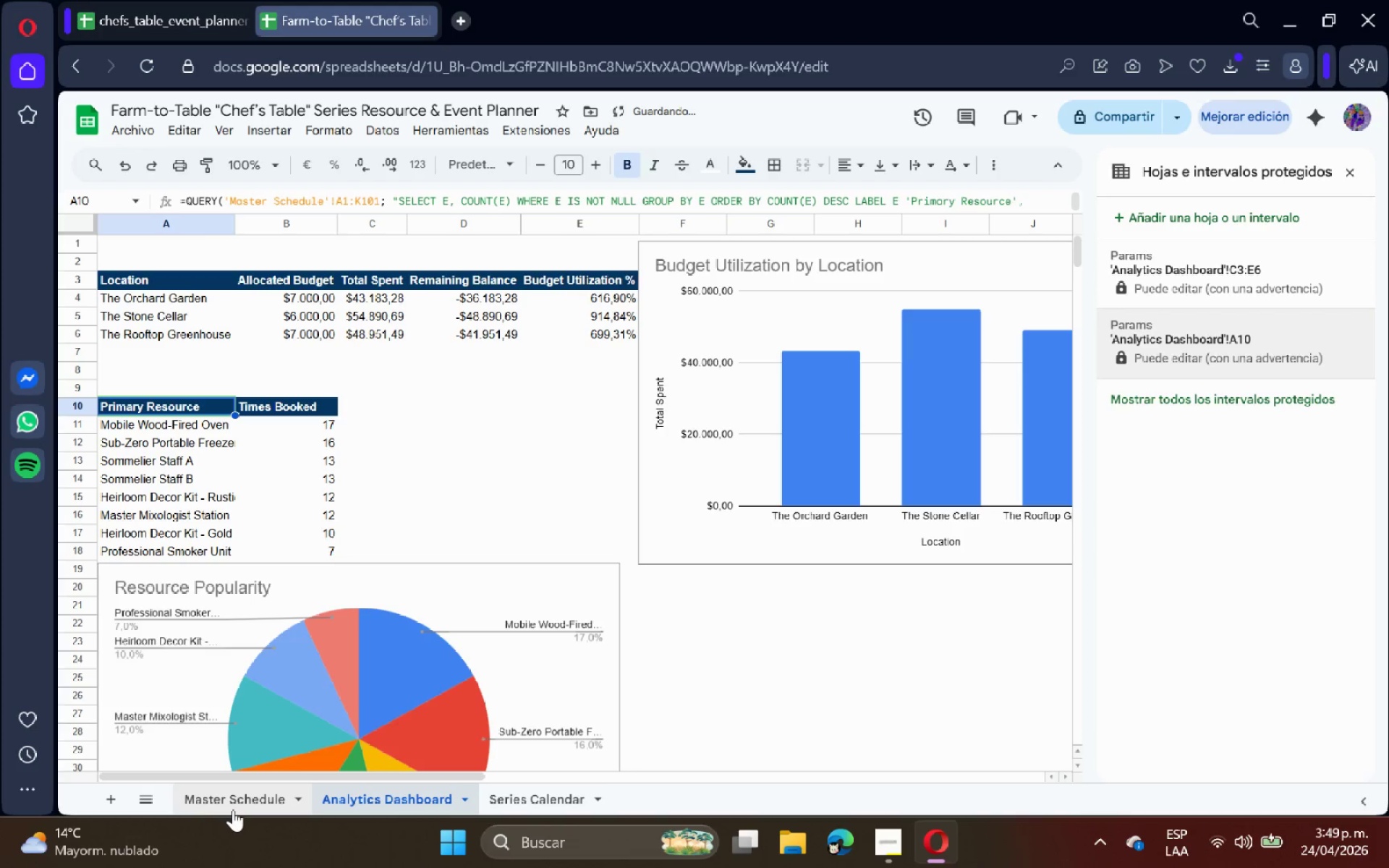 
left_click([235, 807])
 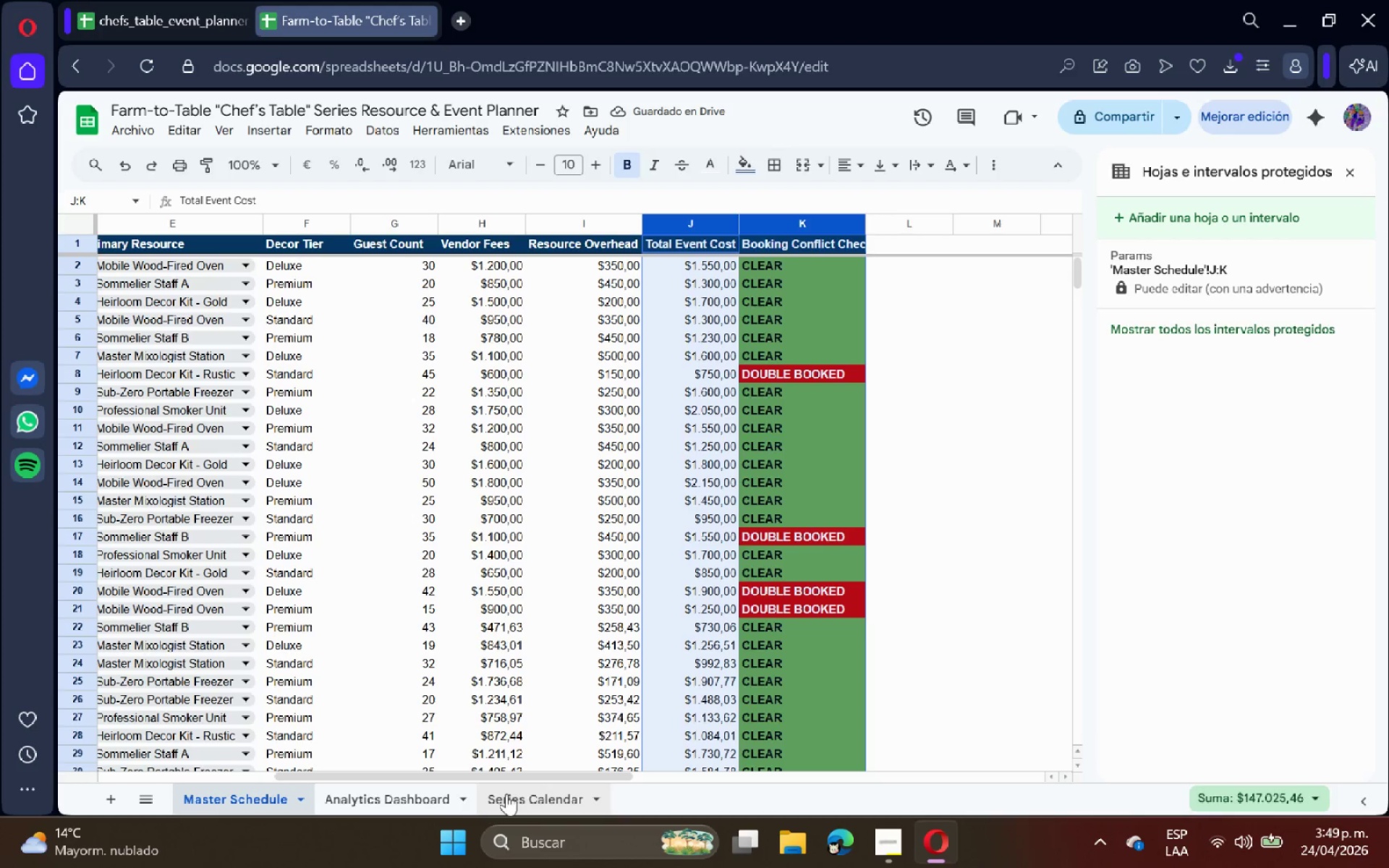 
left_click([506, 796])
 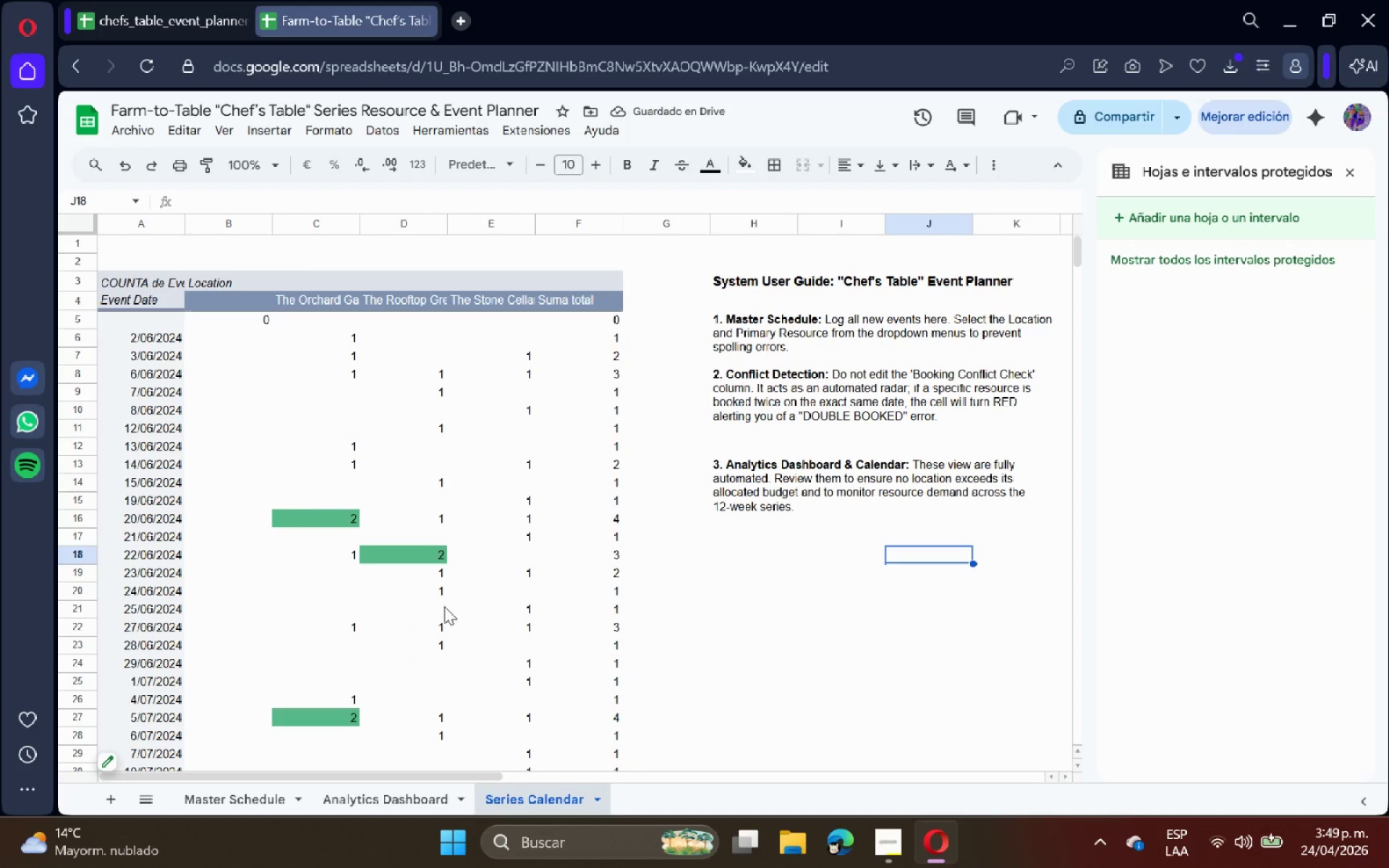 
scroll: coordinate [408, 600], scroll_direction: up, amount: 3.0
 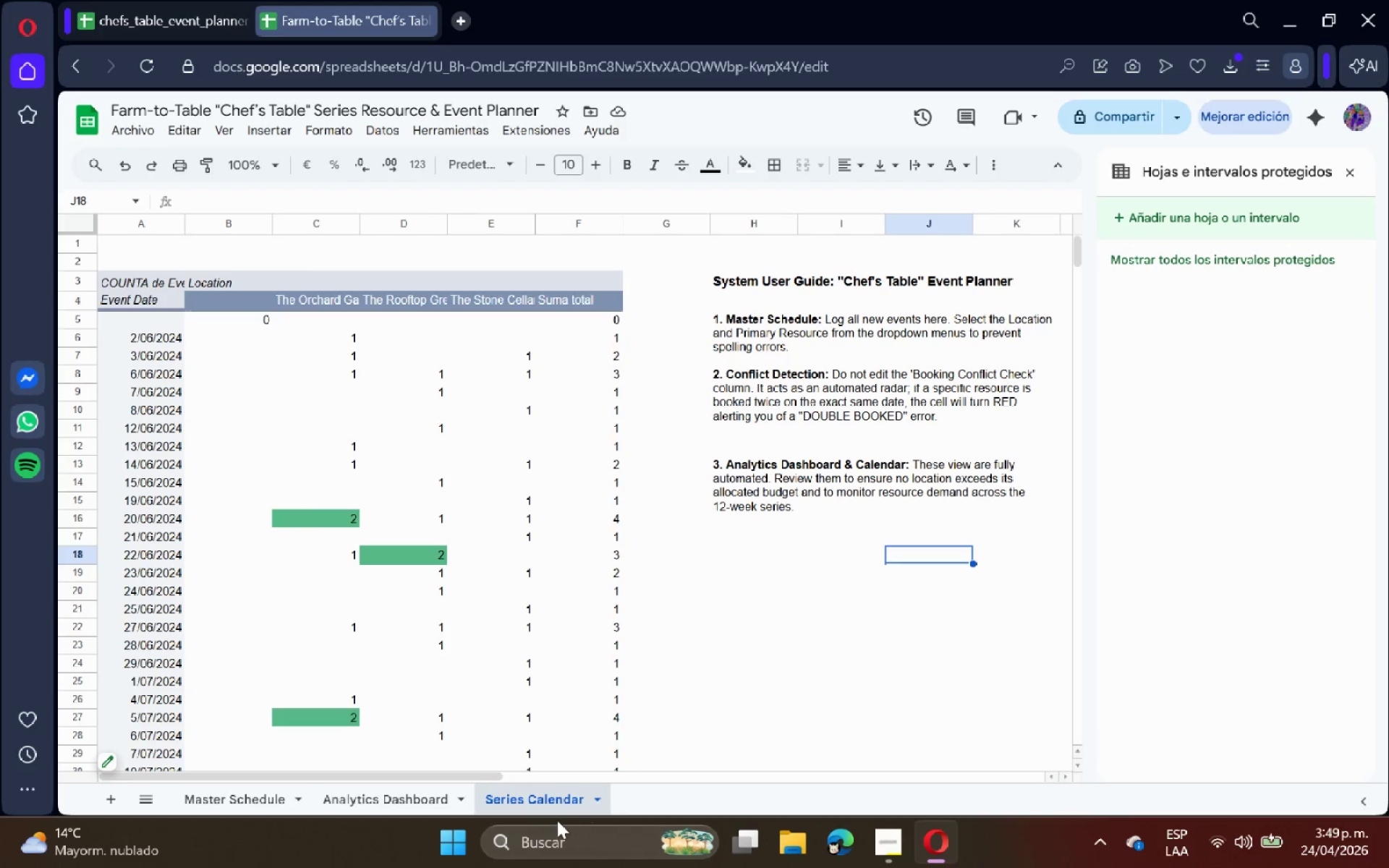 
right_click([556, 820])
 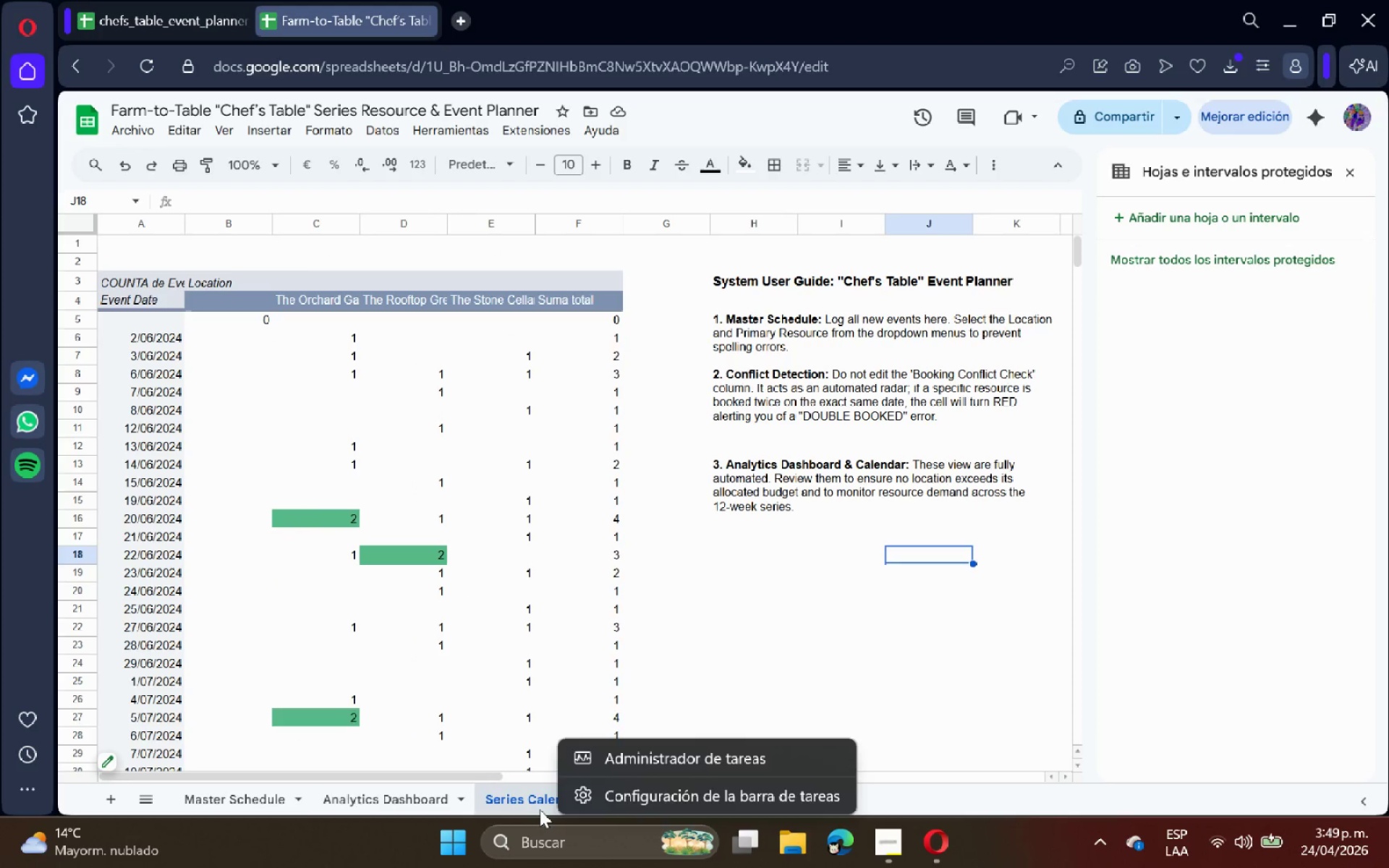 
right_click([539, 809])
 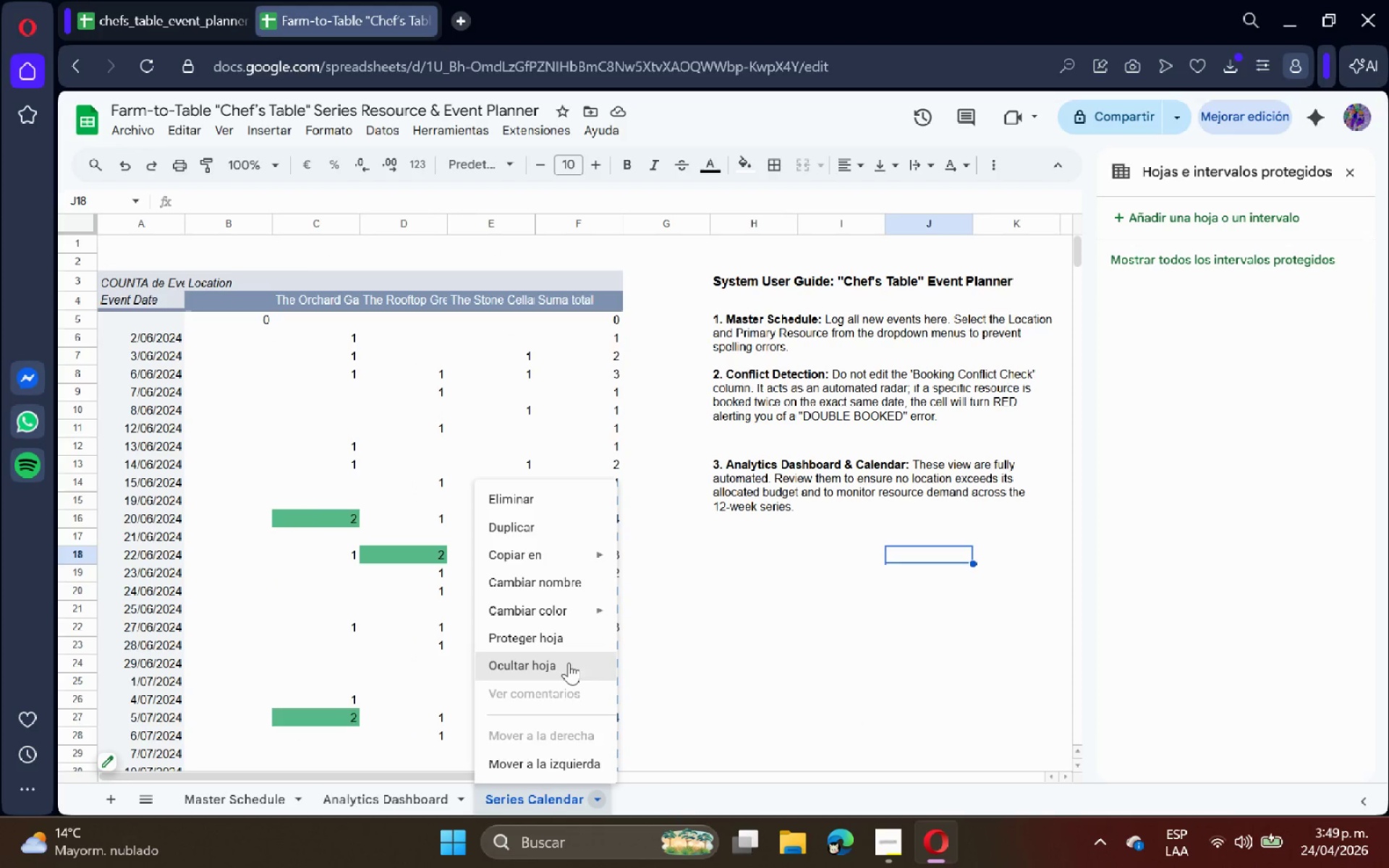 
left_click([573, 644])
 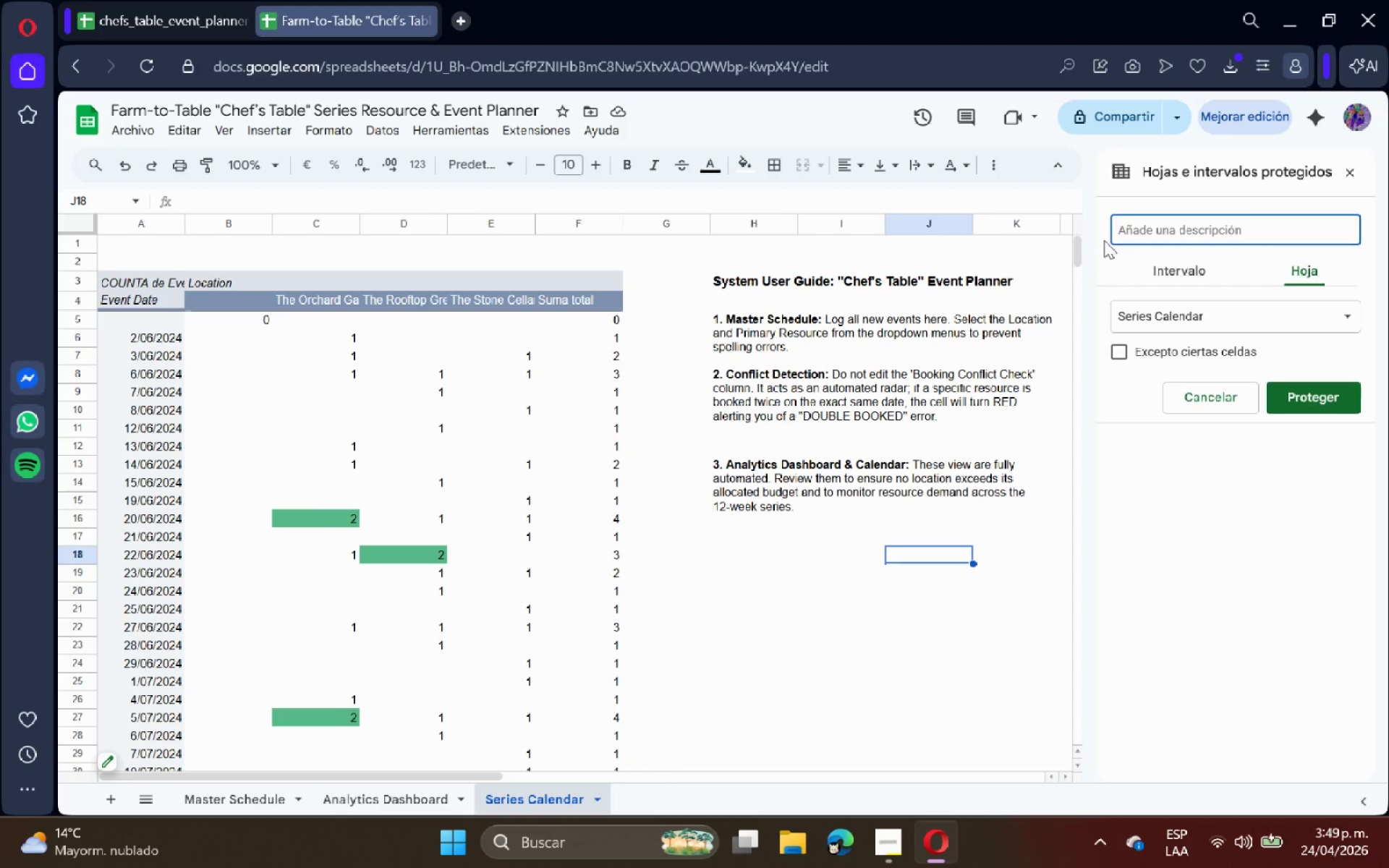 
type(Params)
 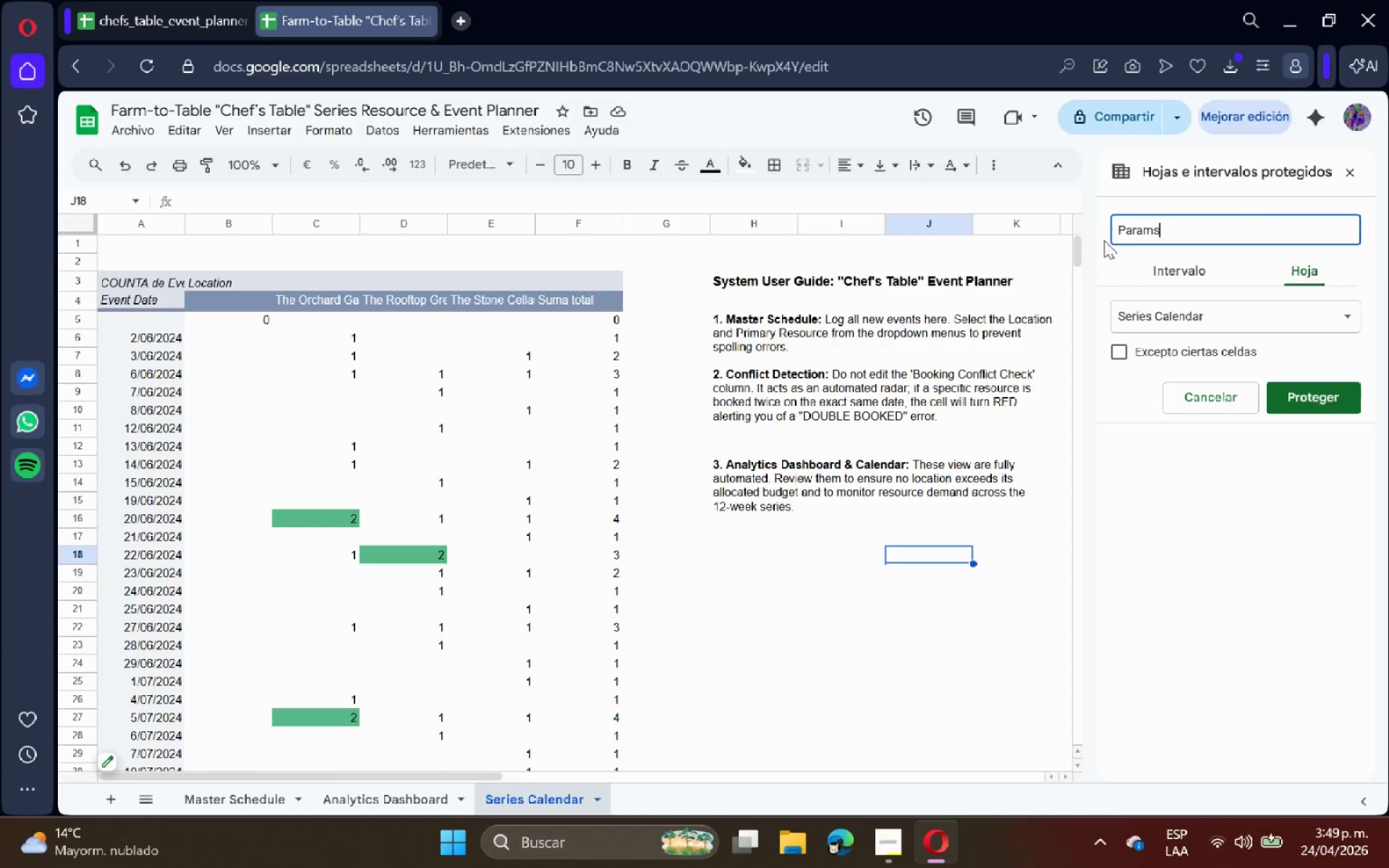 
key(Enter)
 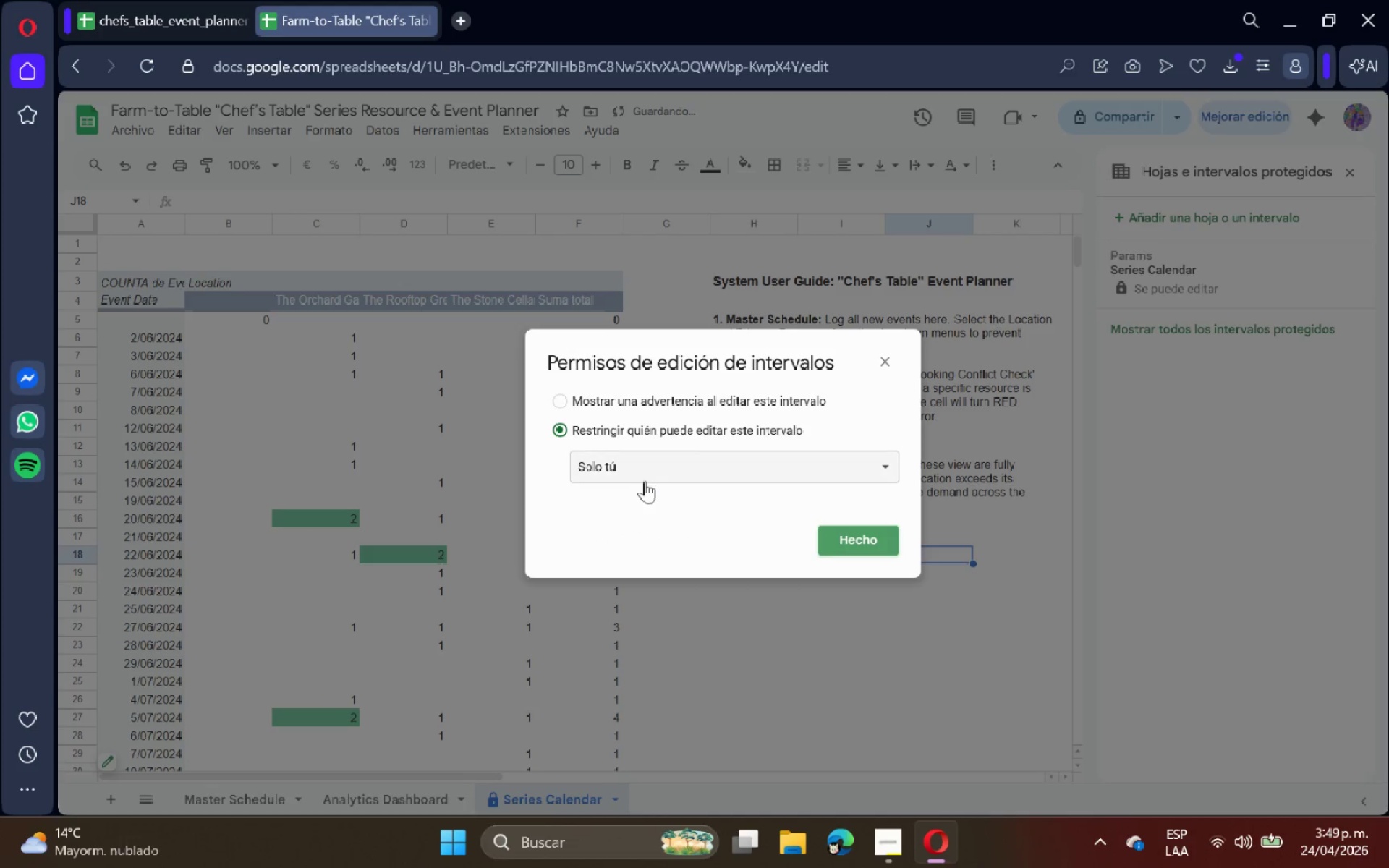 
left_click([643, 401])
 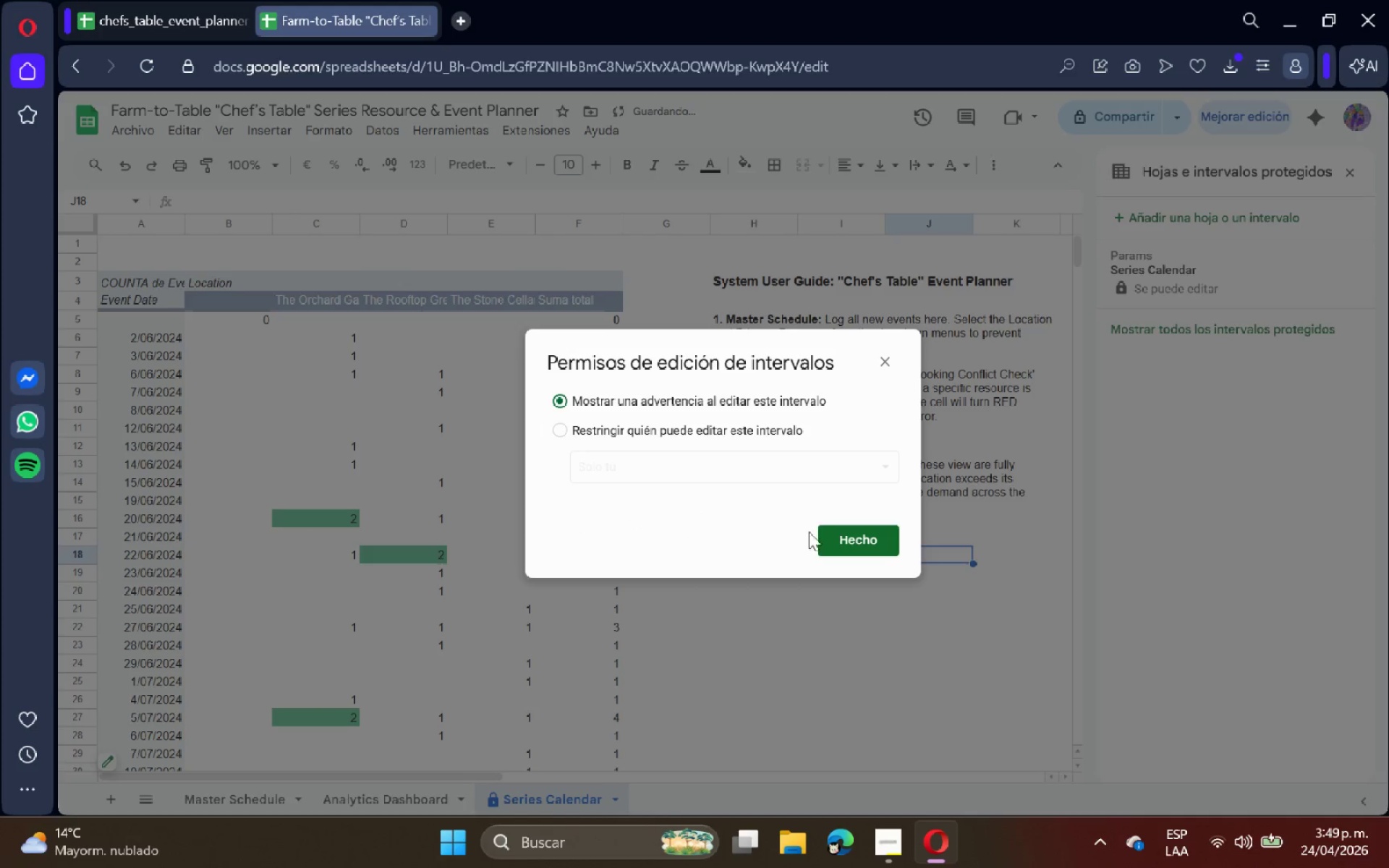 
left_click([818, 532])
 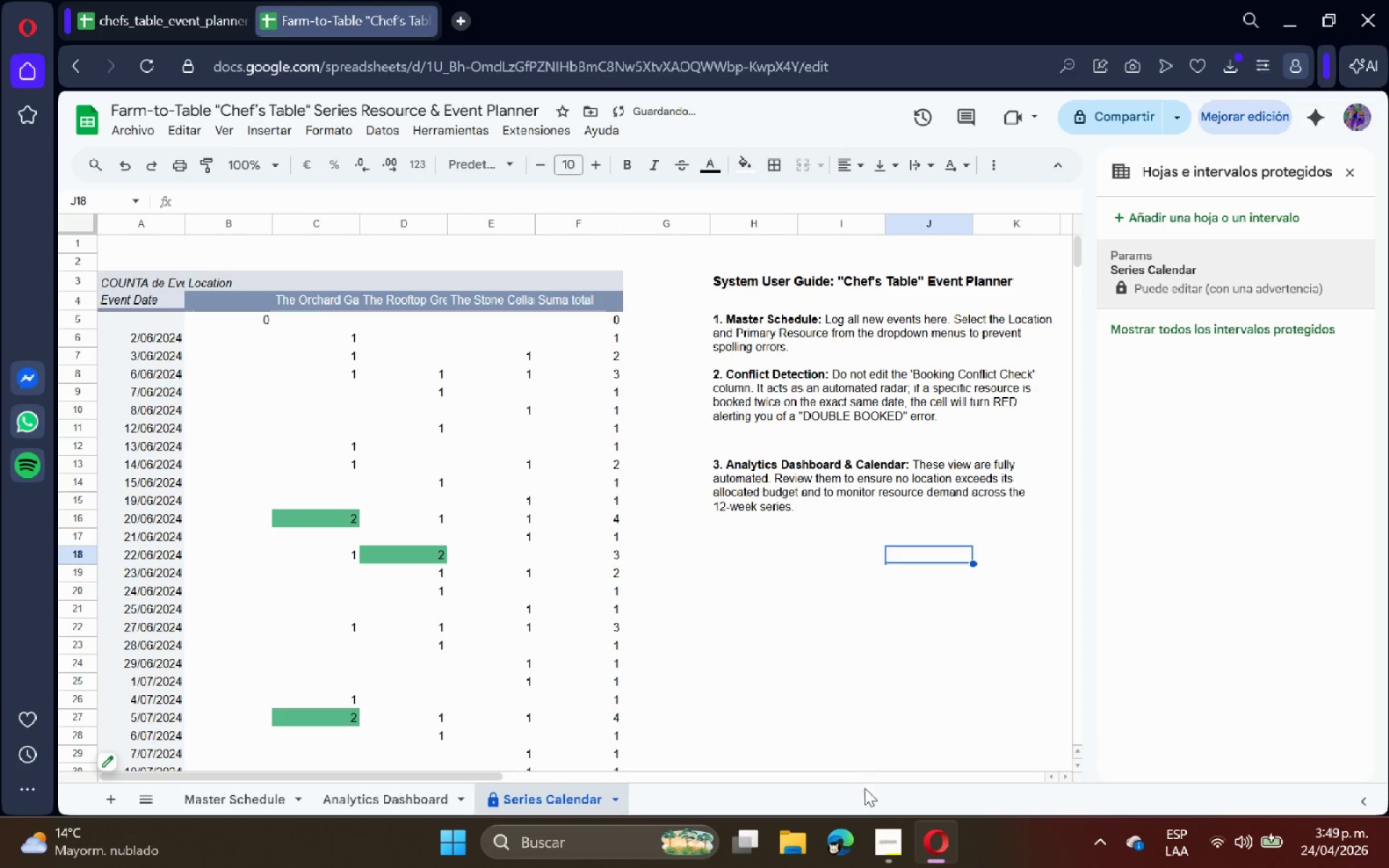 
left_click([885, 825])